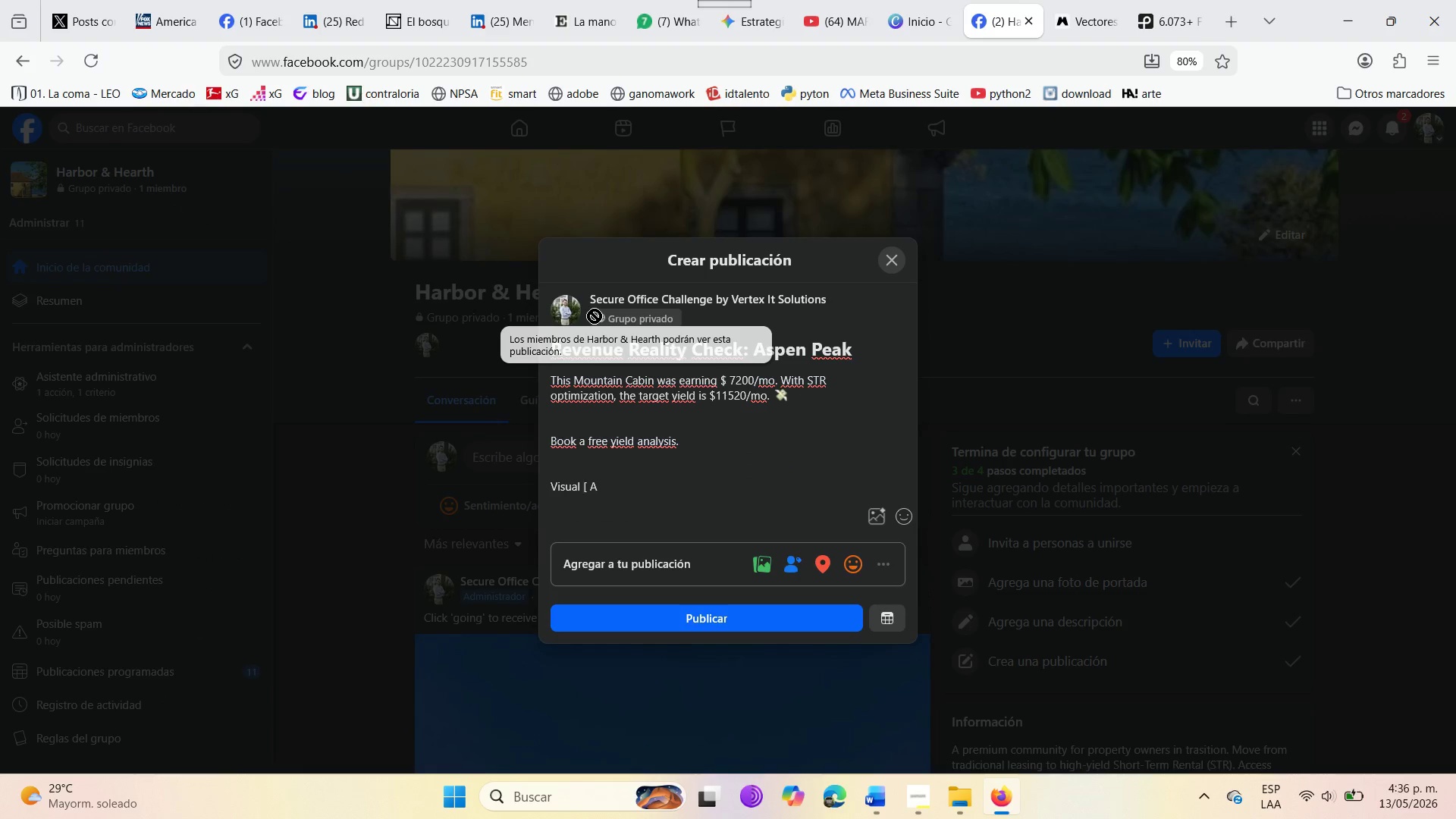 
type(Descriptor )
key(Backspace)
type( )
 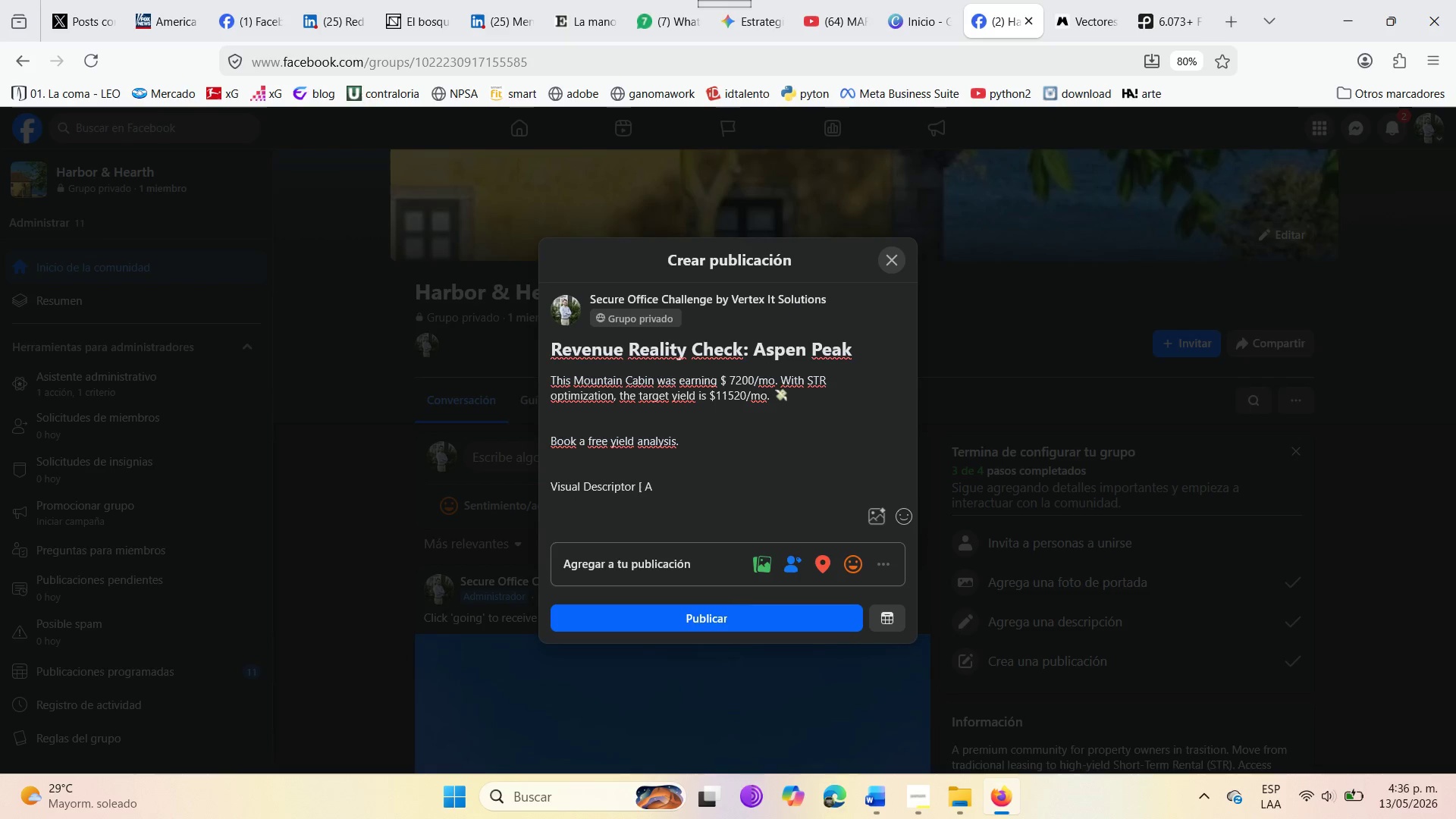 
key(ArrowRight)
 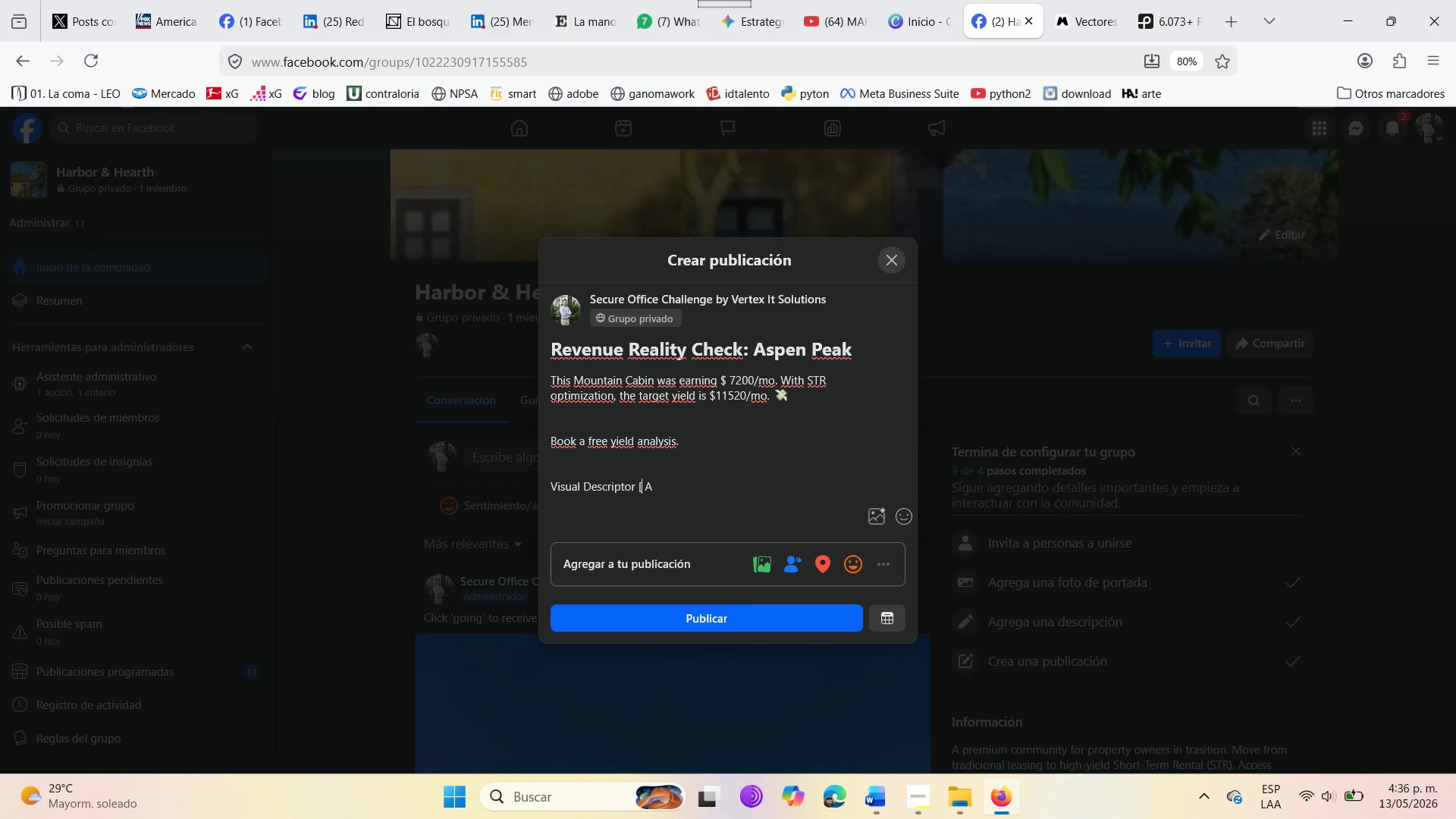 
key(ArrowRight)
 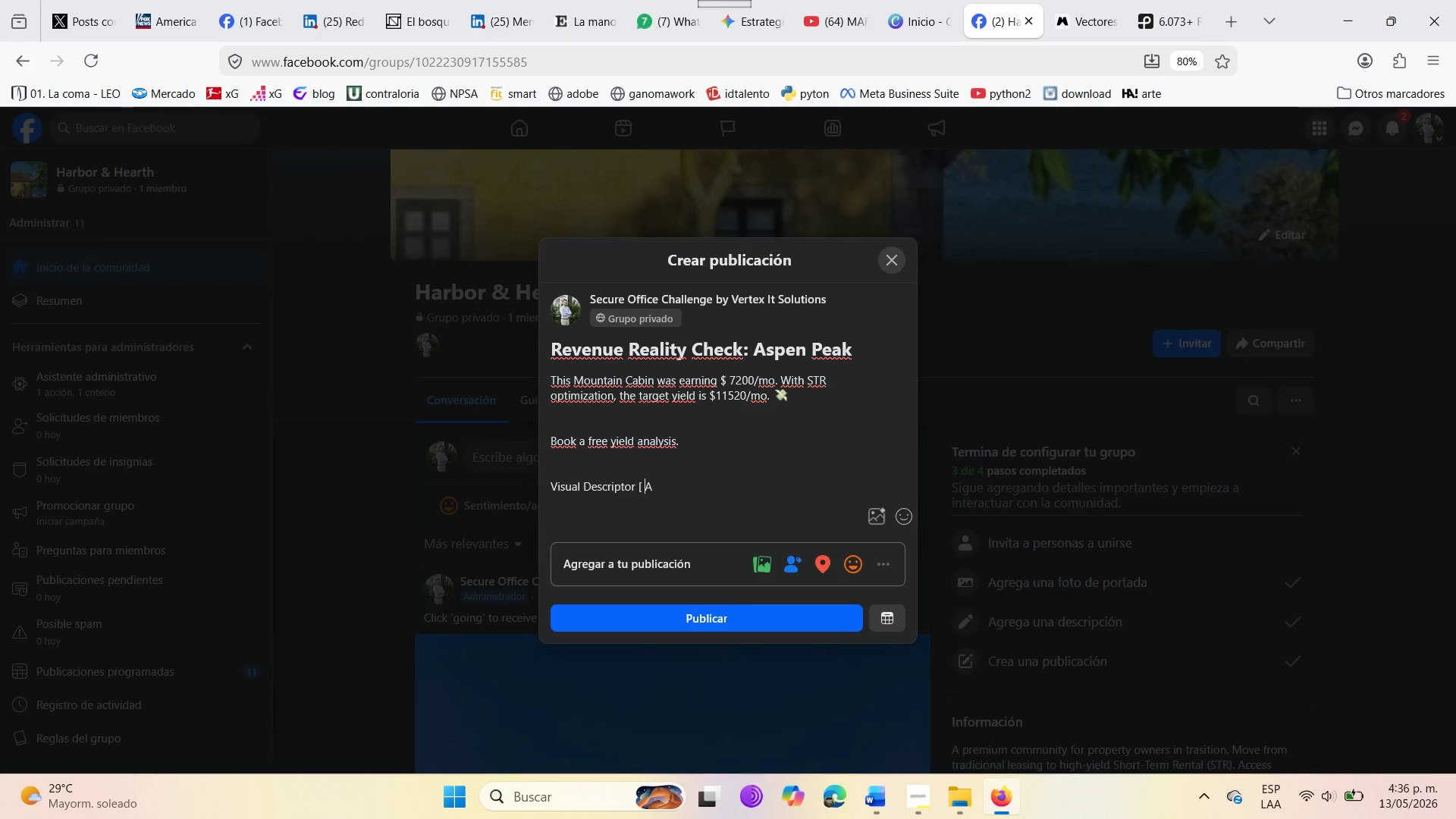 
key(ArrowRight)
 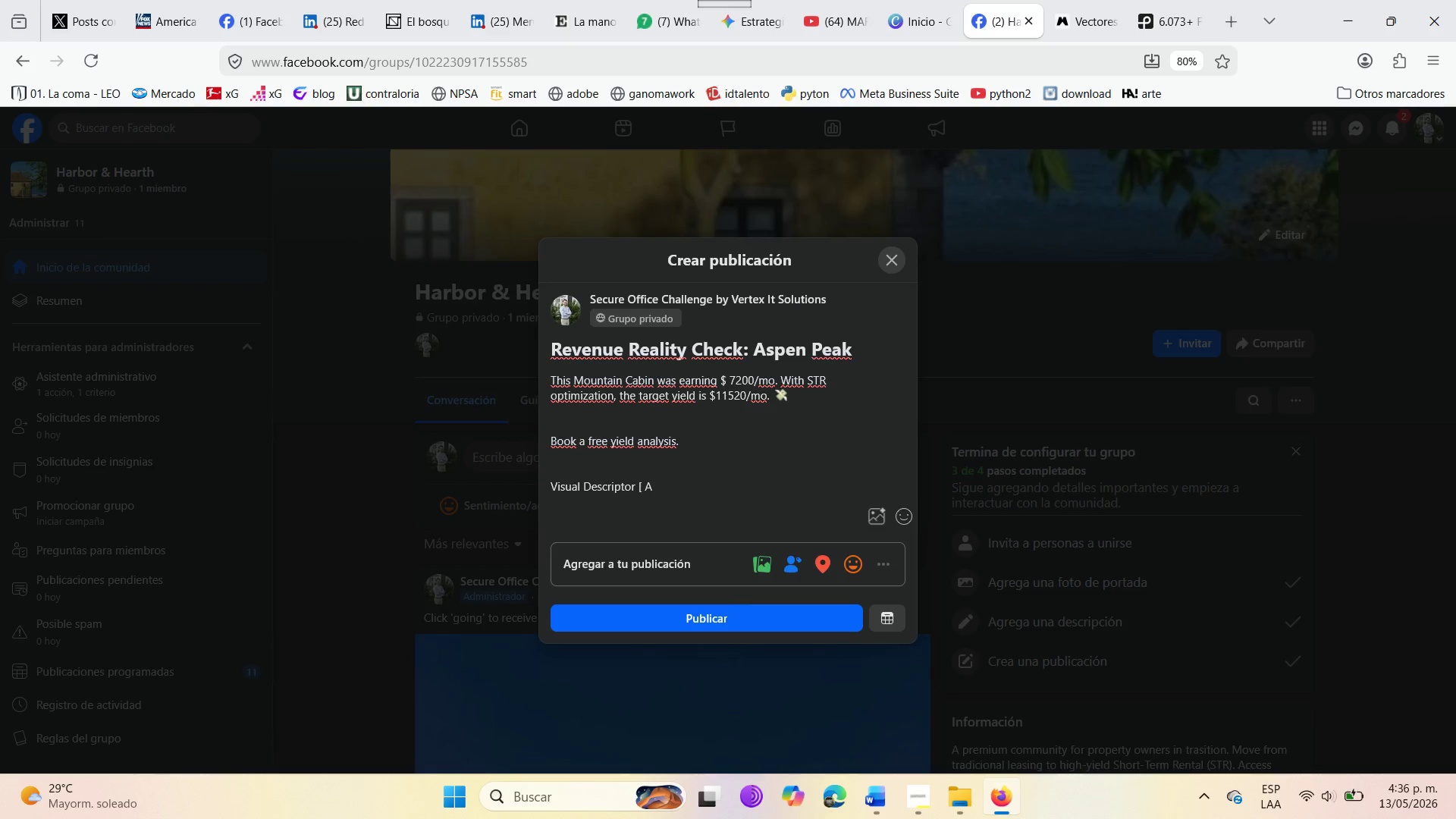 
type( high )
key(Backspace)
type(-contra)
 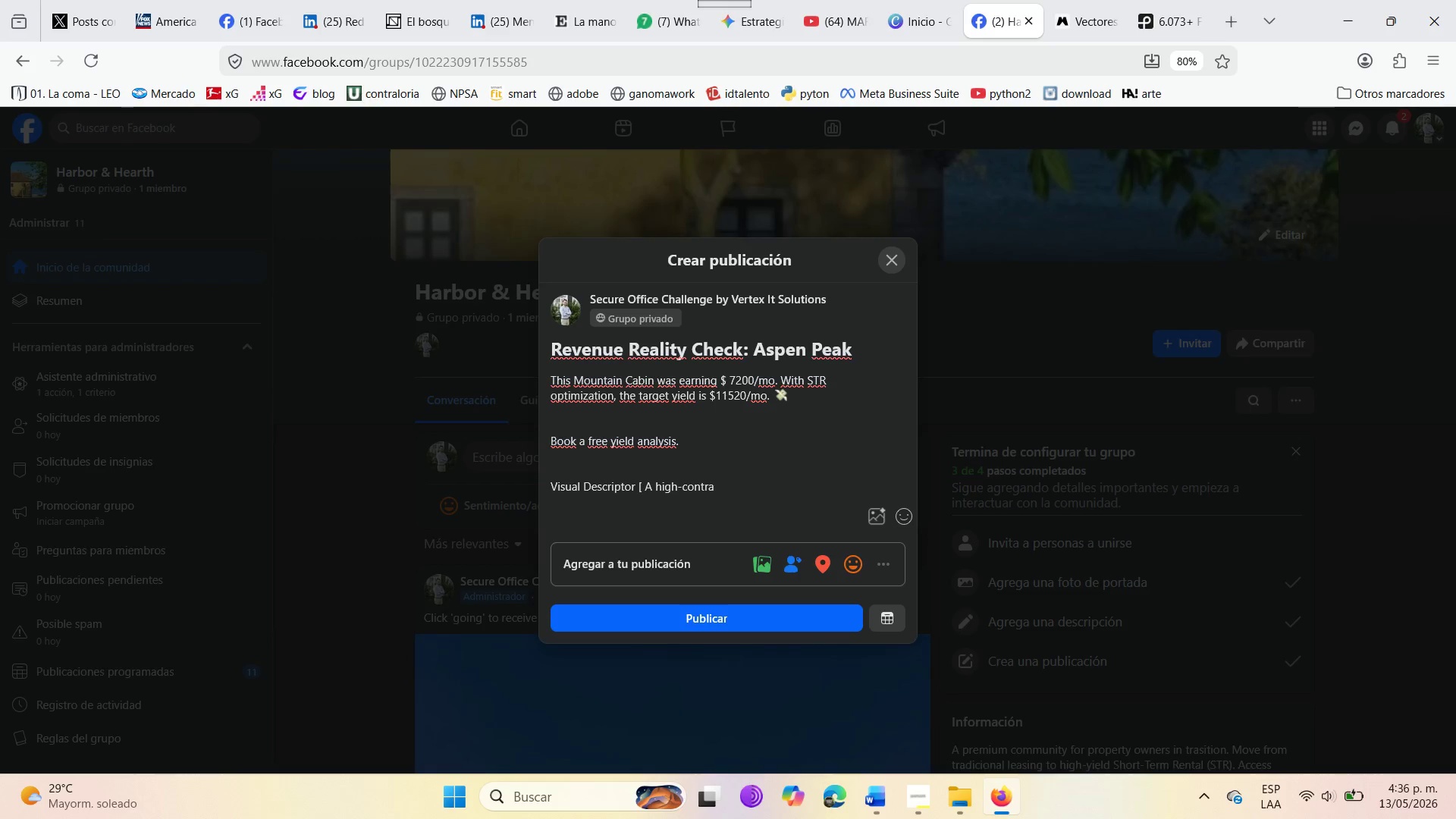 
type(st )
 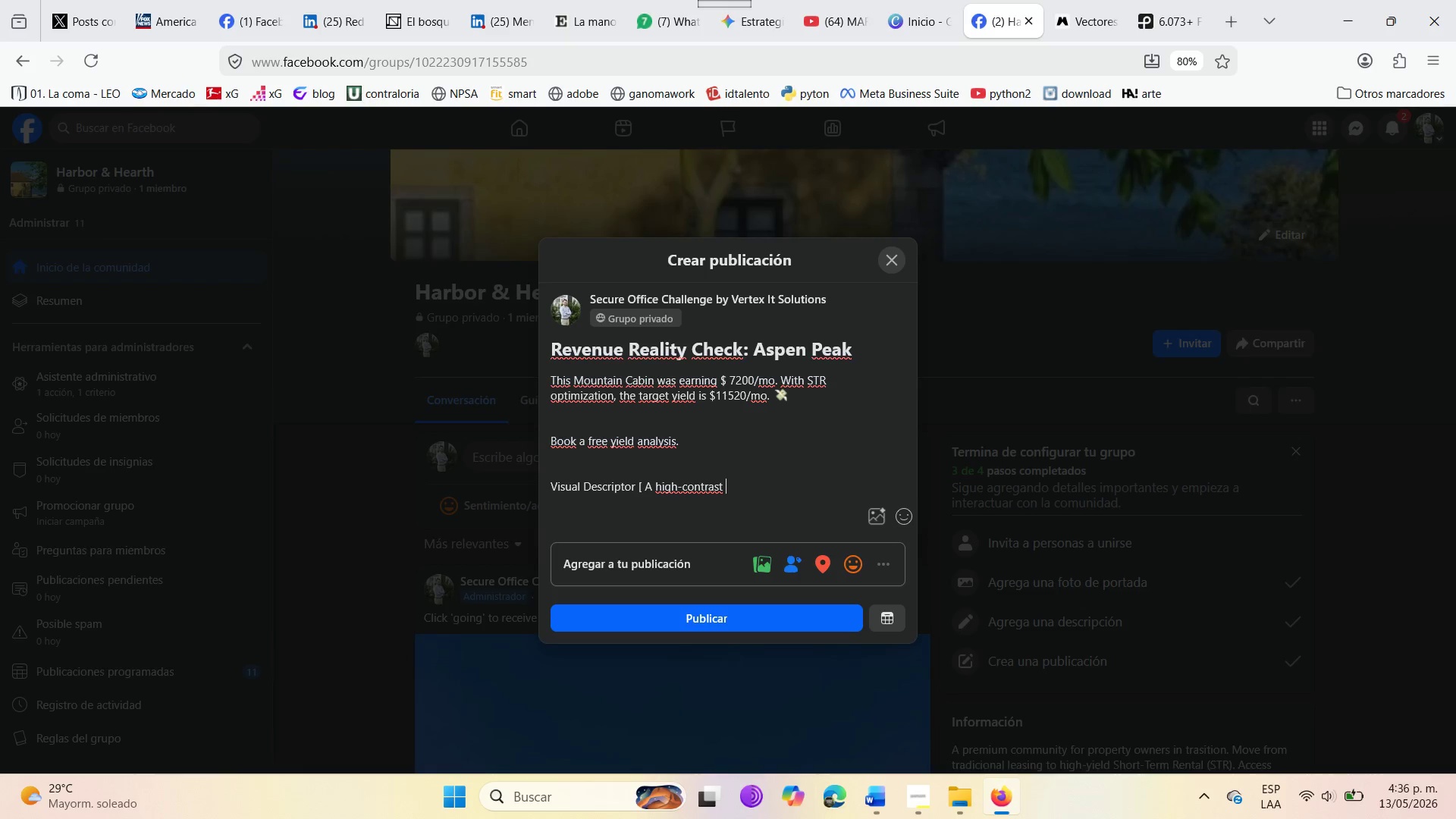 
type([before ^ after )
key(Backspace)
type( )
key(Backspace)
type([ finaltial )
key(Backspace)
key(Backspace)
key(Backspace)
key(Backspace)
key(Backspace)
key(Backspace)
type(a)
key(Backspace)
type(ntial graphic )
key(Backspace)
type(. Left> a stack of few bills )
 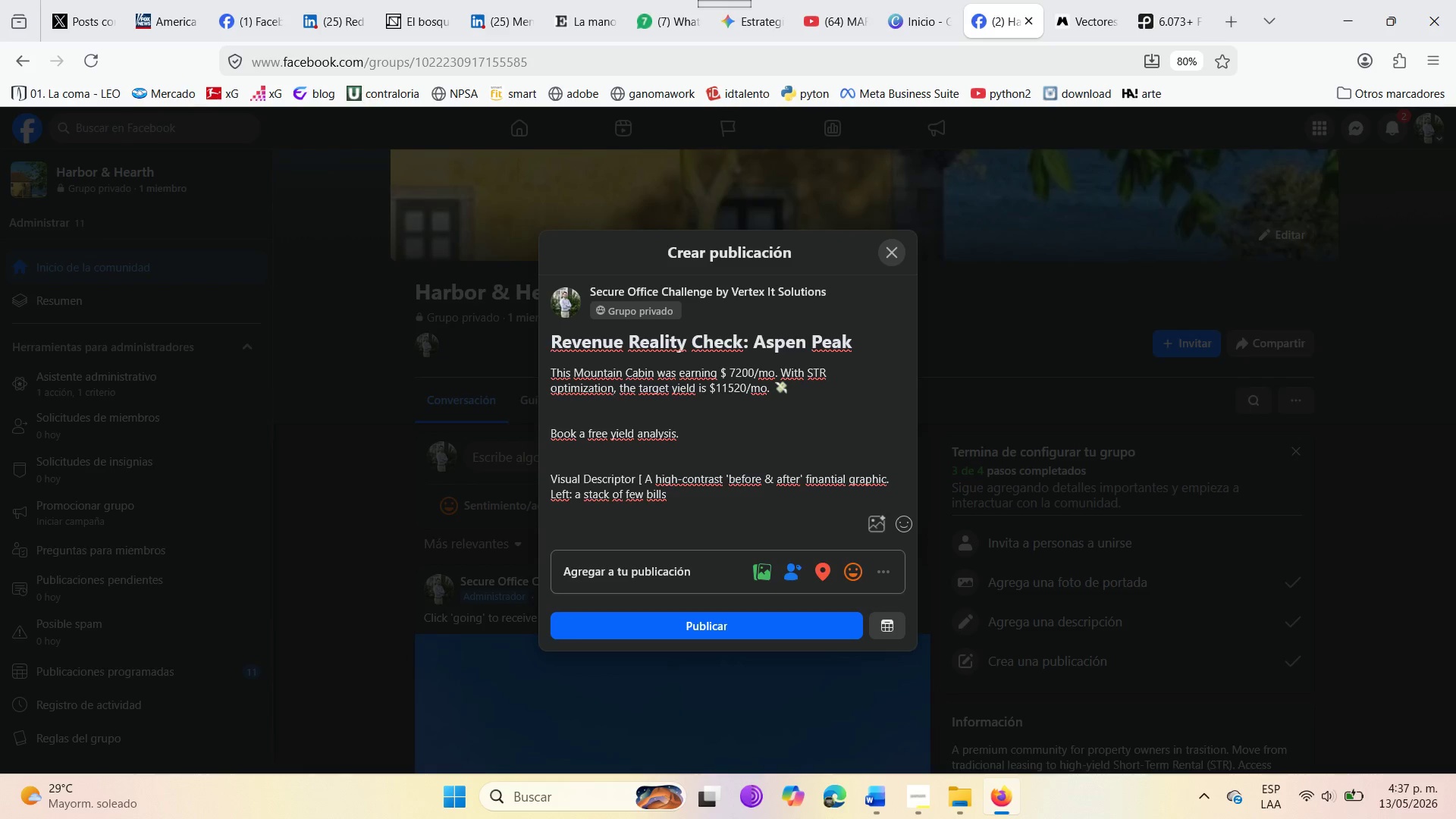 
wait(13.59)
 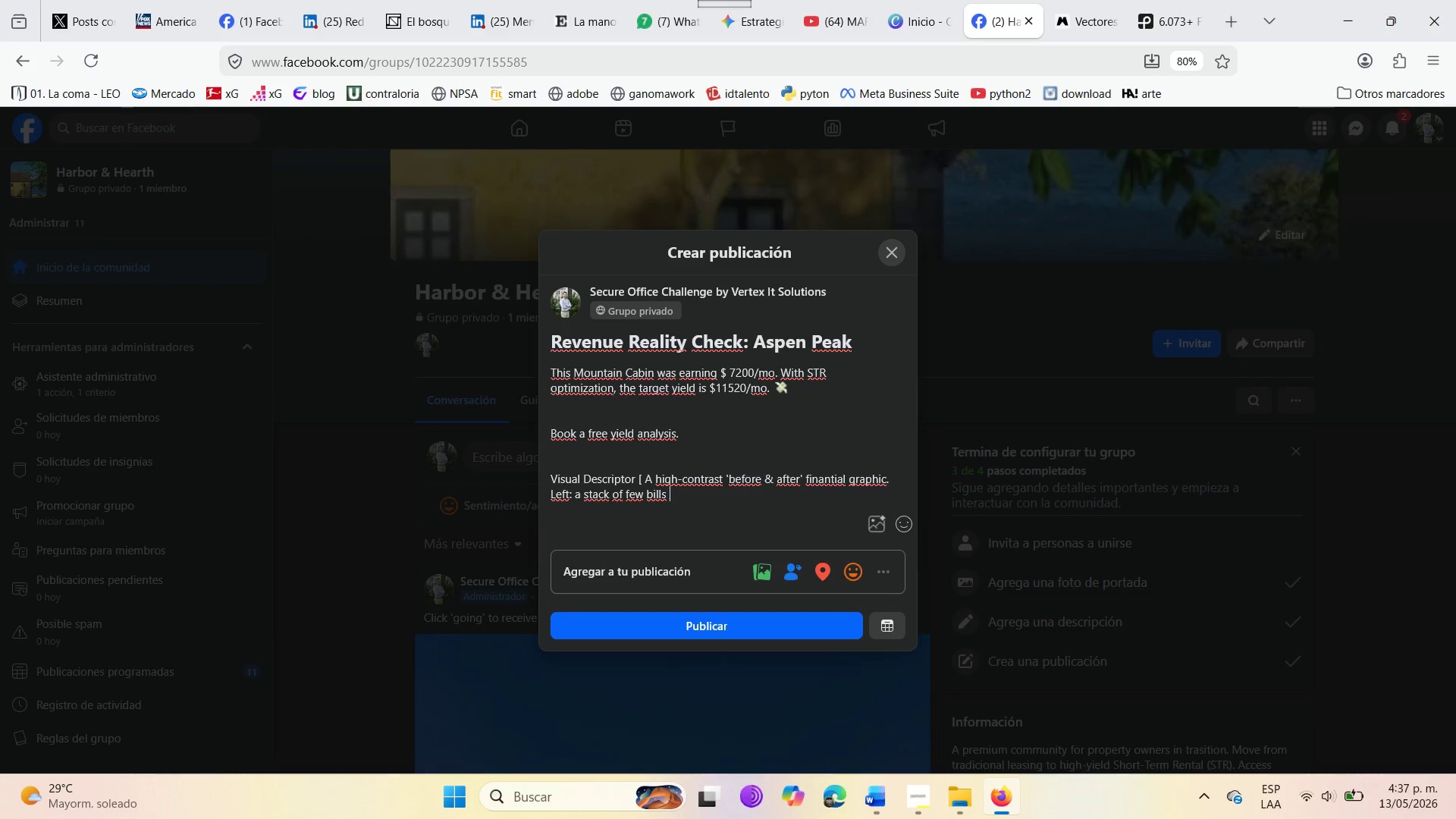 
type(representing lonmg )
key(Backspace)
type(-term rent )
key(Backspace)
 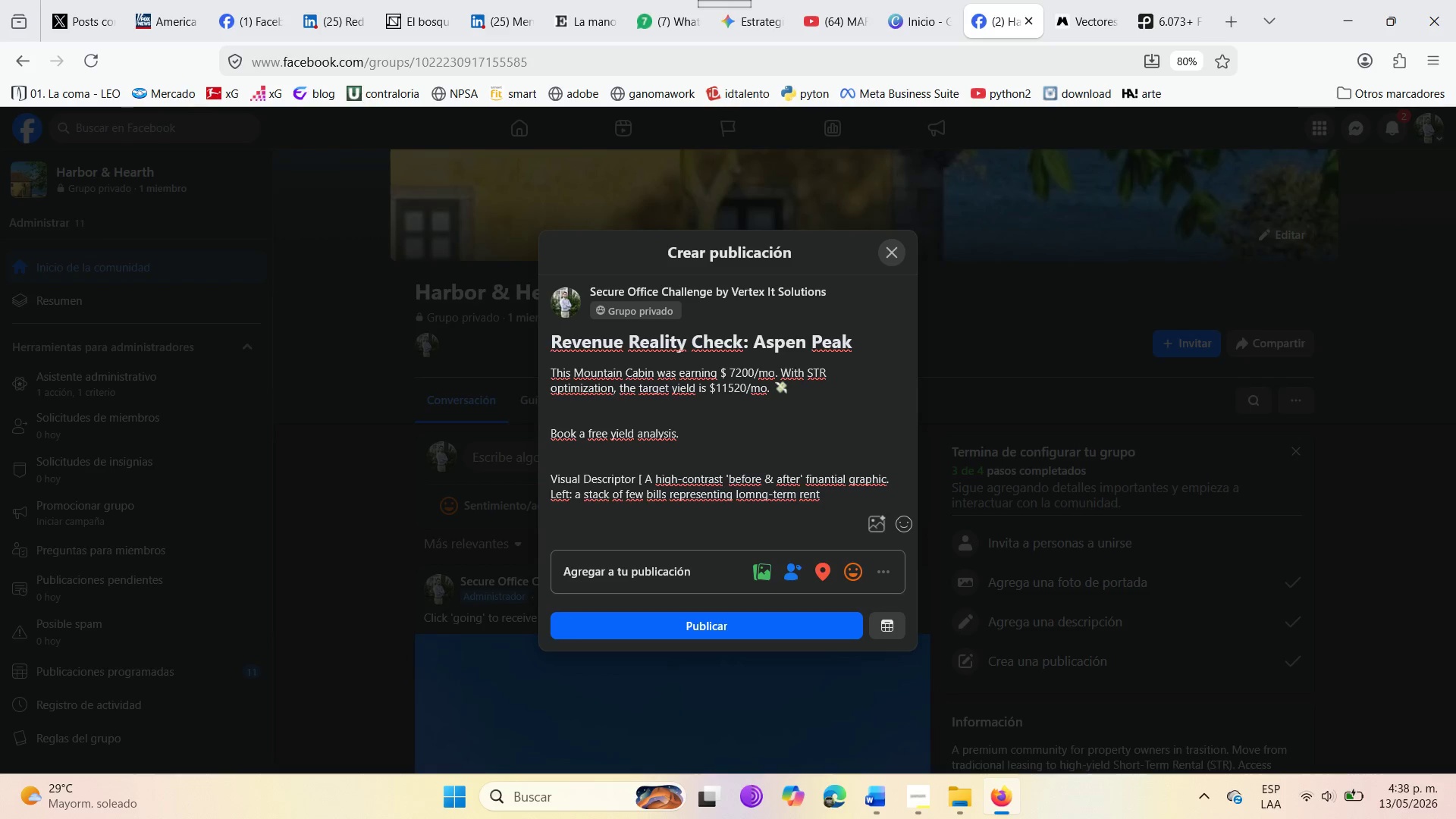 
wait(6.48)
 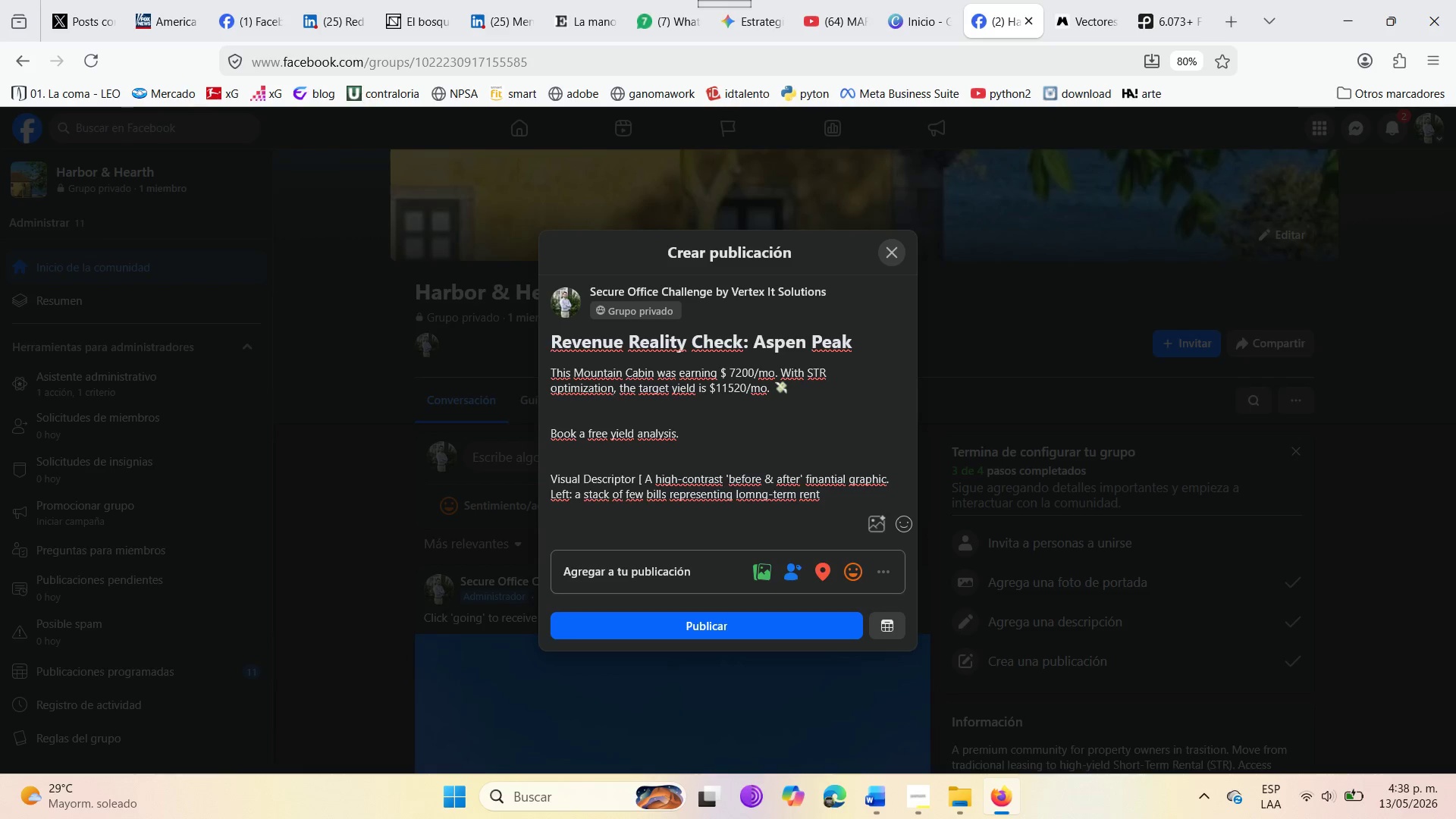 
left_click([635, 482])
 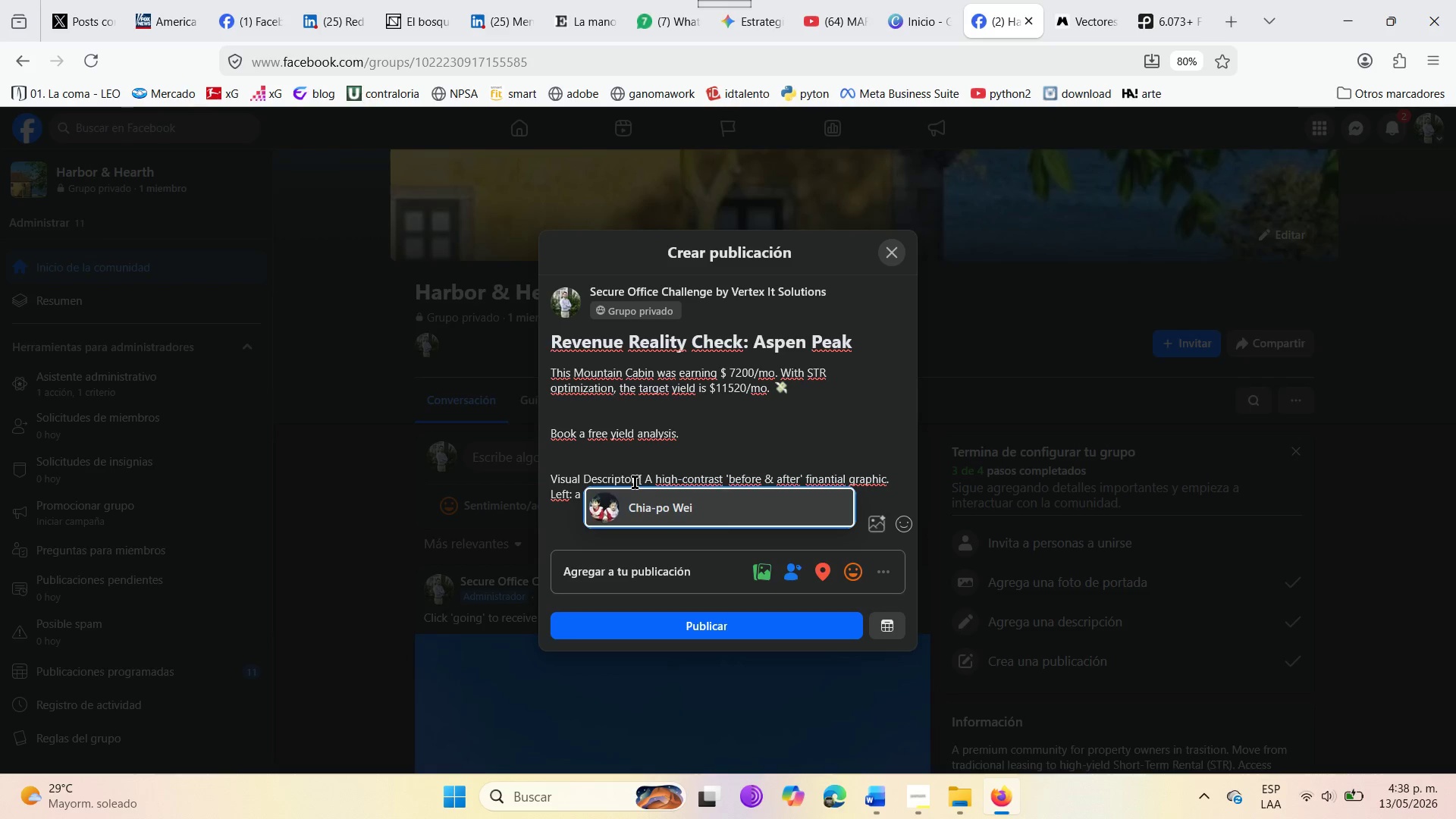 
key(Shift+Period)
 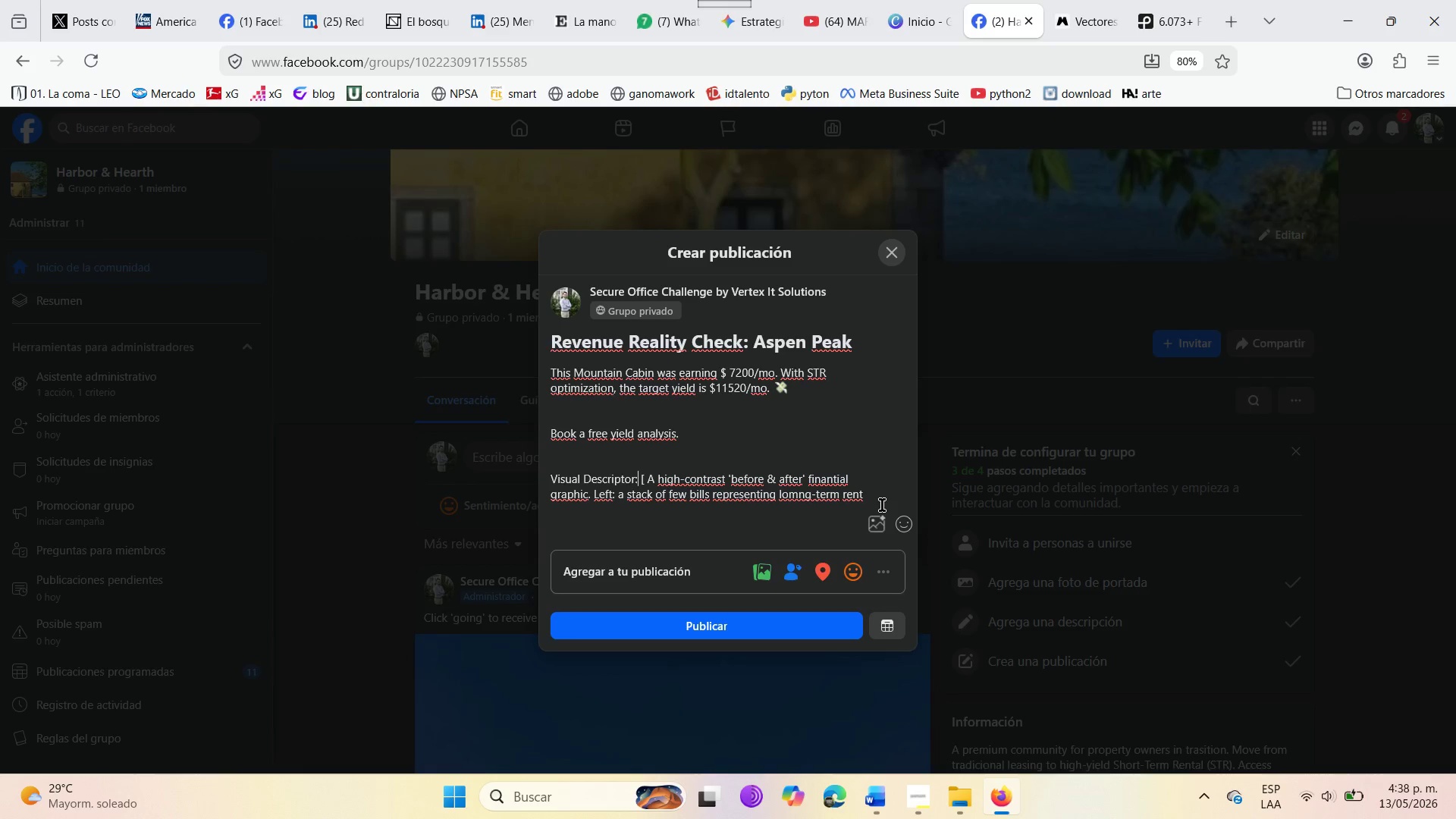 
left_click([871, 489])
 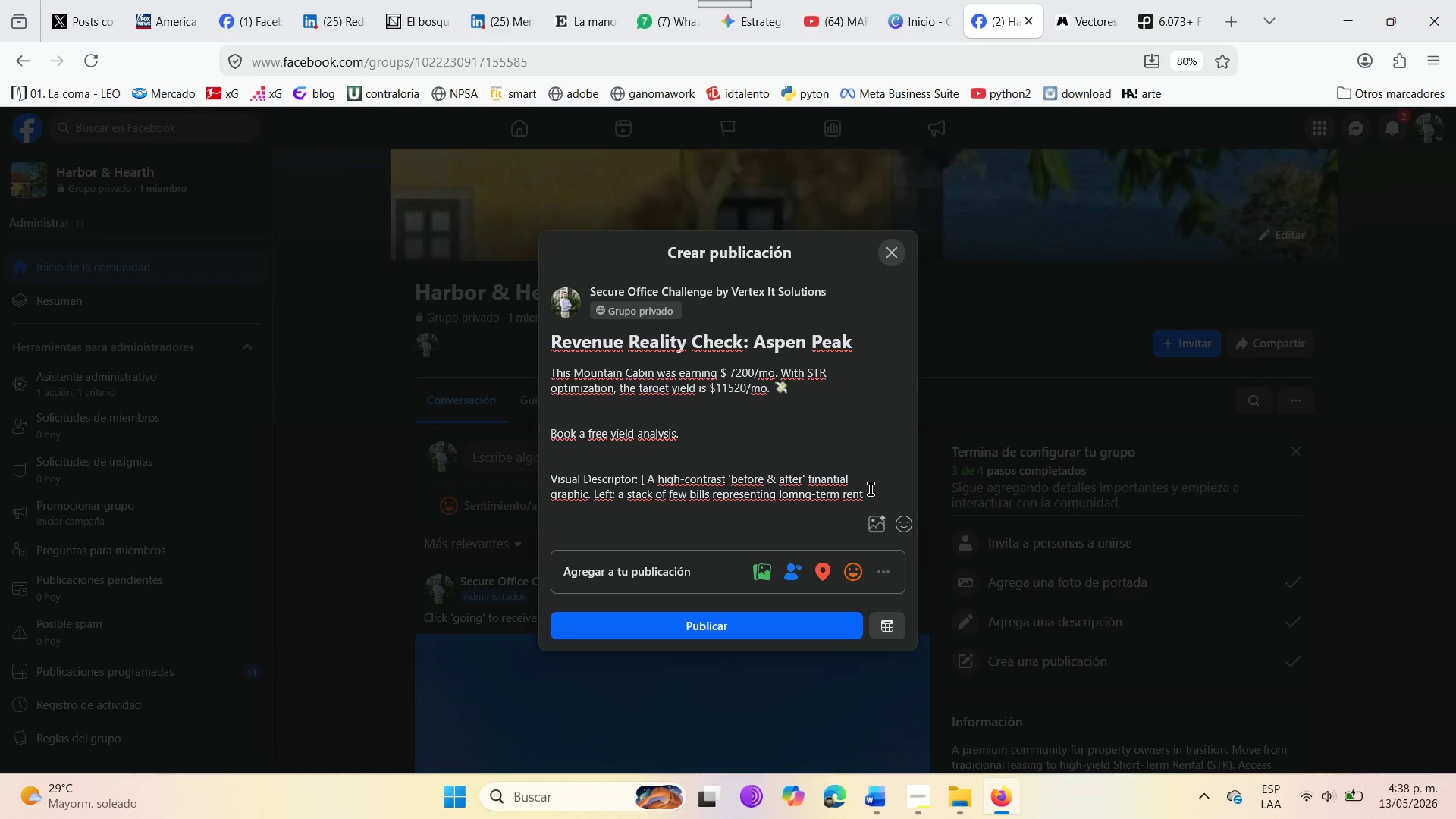 
type( )
key(Backspace)
type(. Right )
key(Backspace)
type(> a signi)
 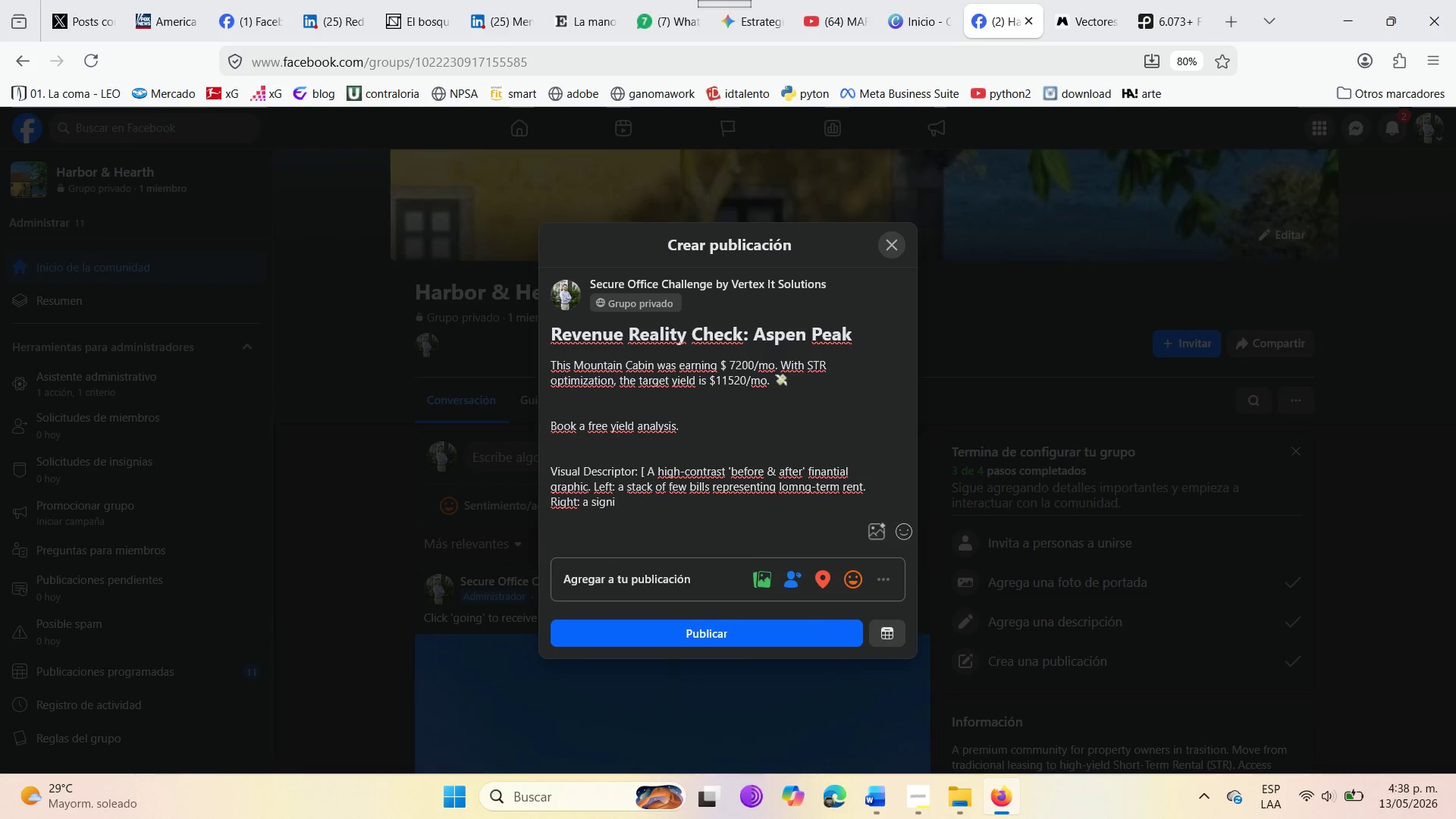 
type(ficantly larger stack )
 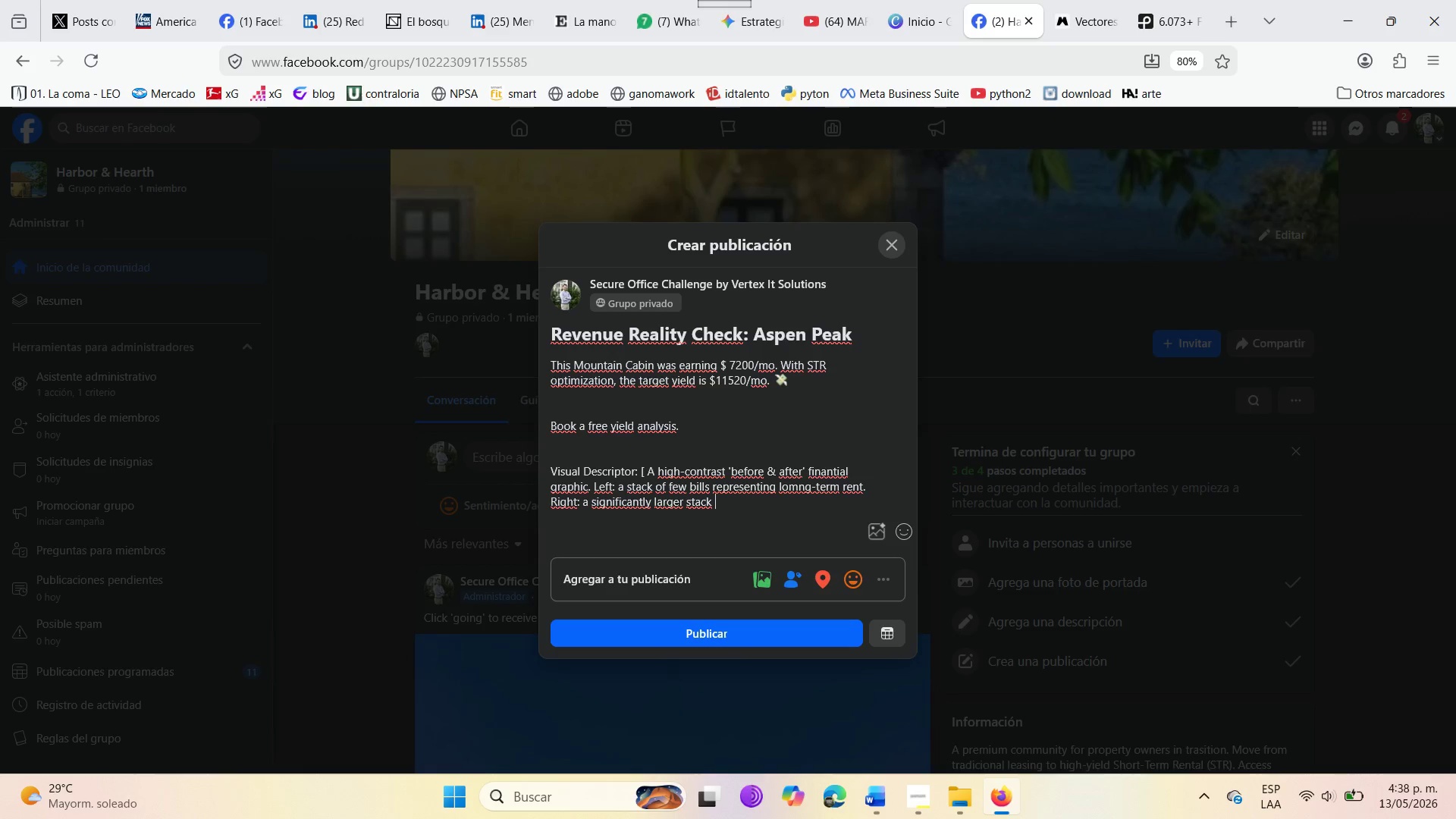 
wait(6.14)
 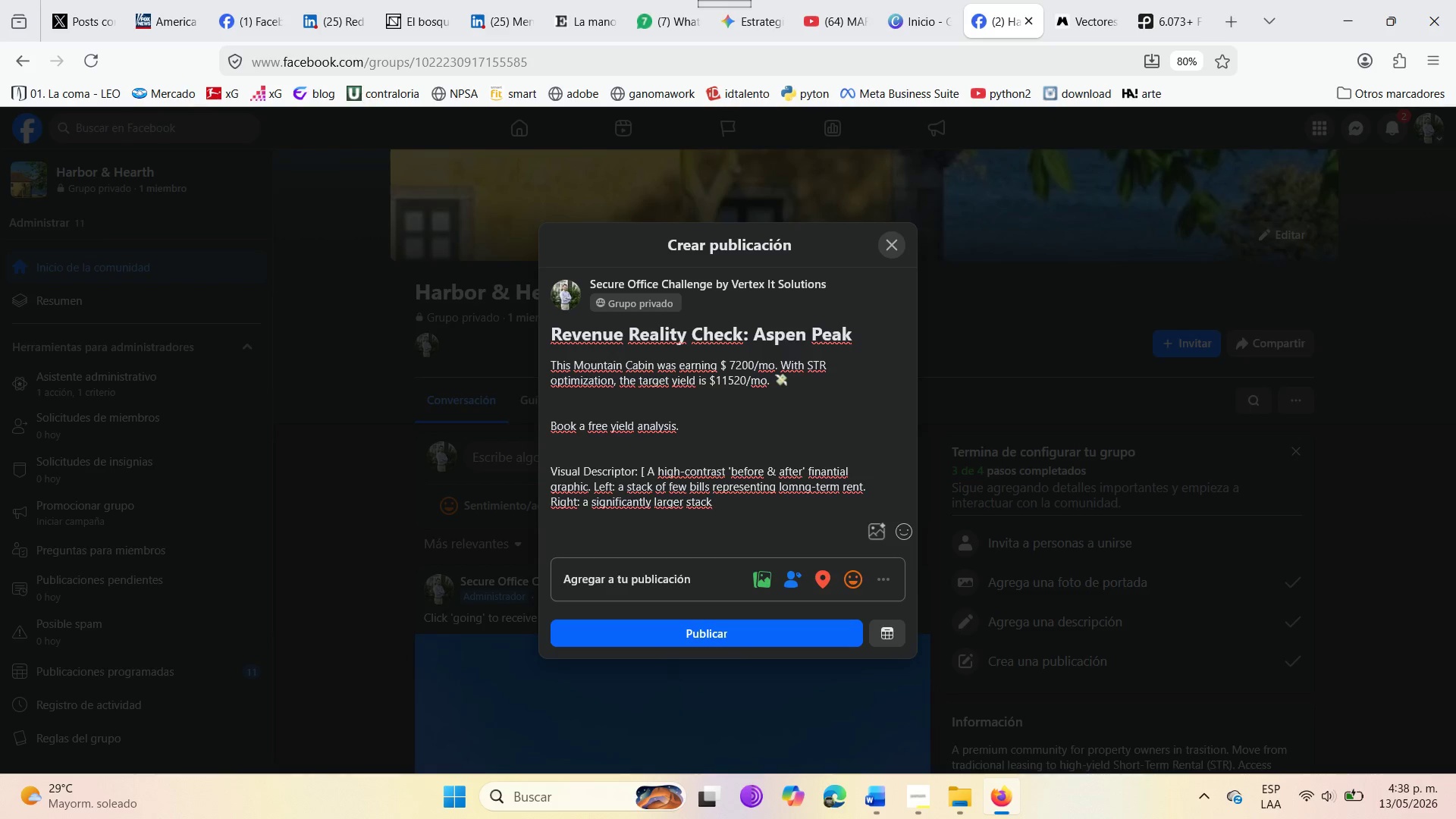 
type(with a [Harbor ^ Hearth )
key(Backspace)
 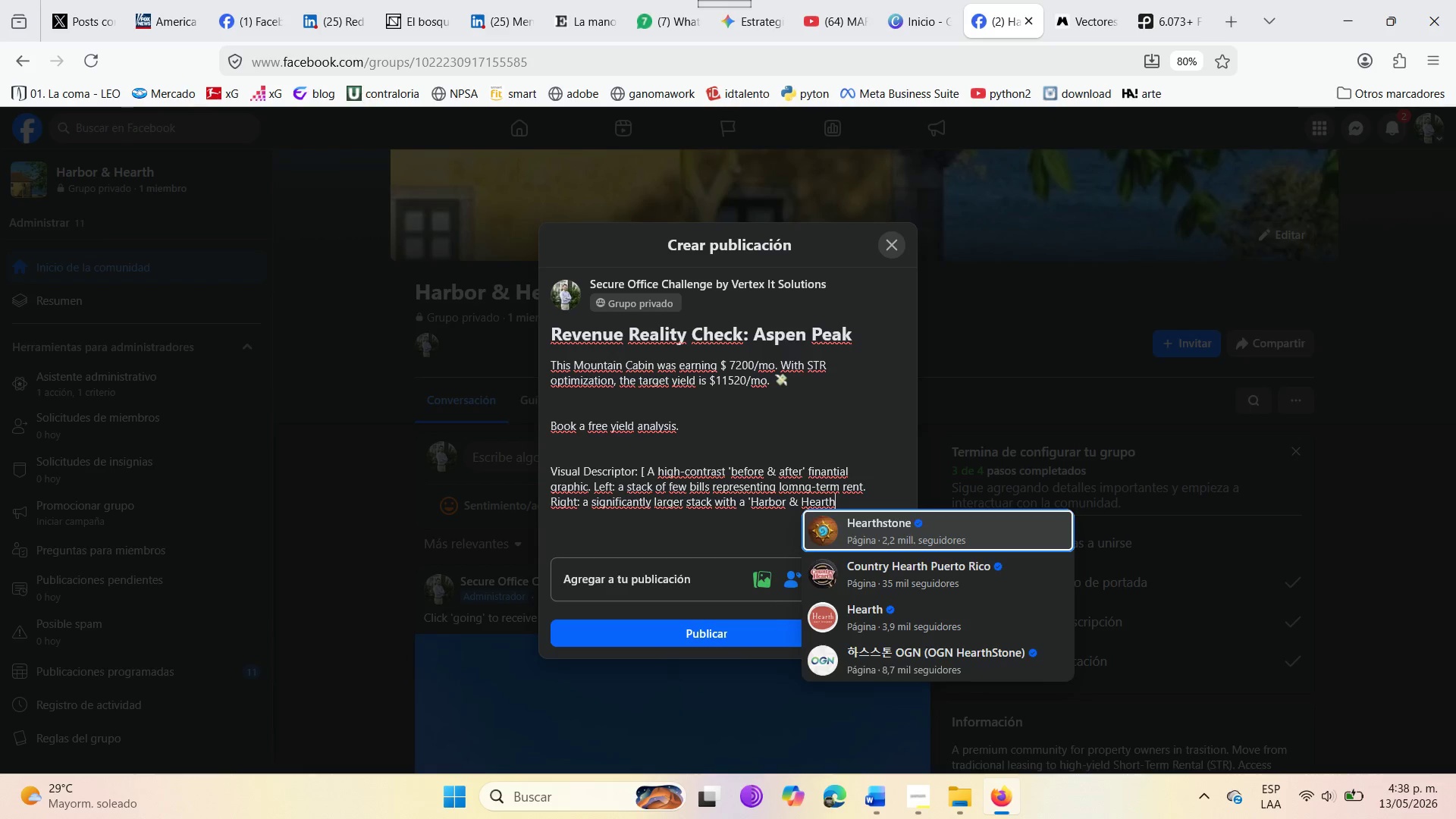 
wait(5.5)
 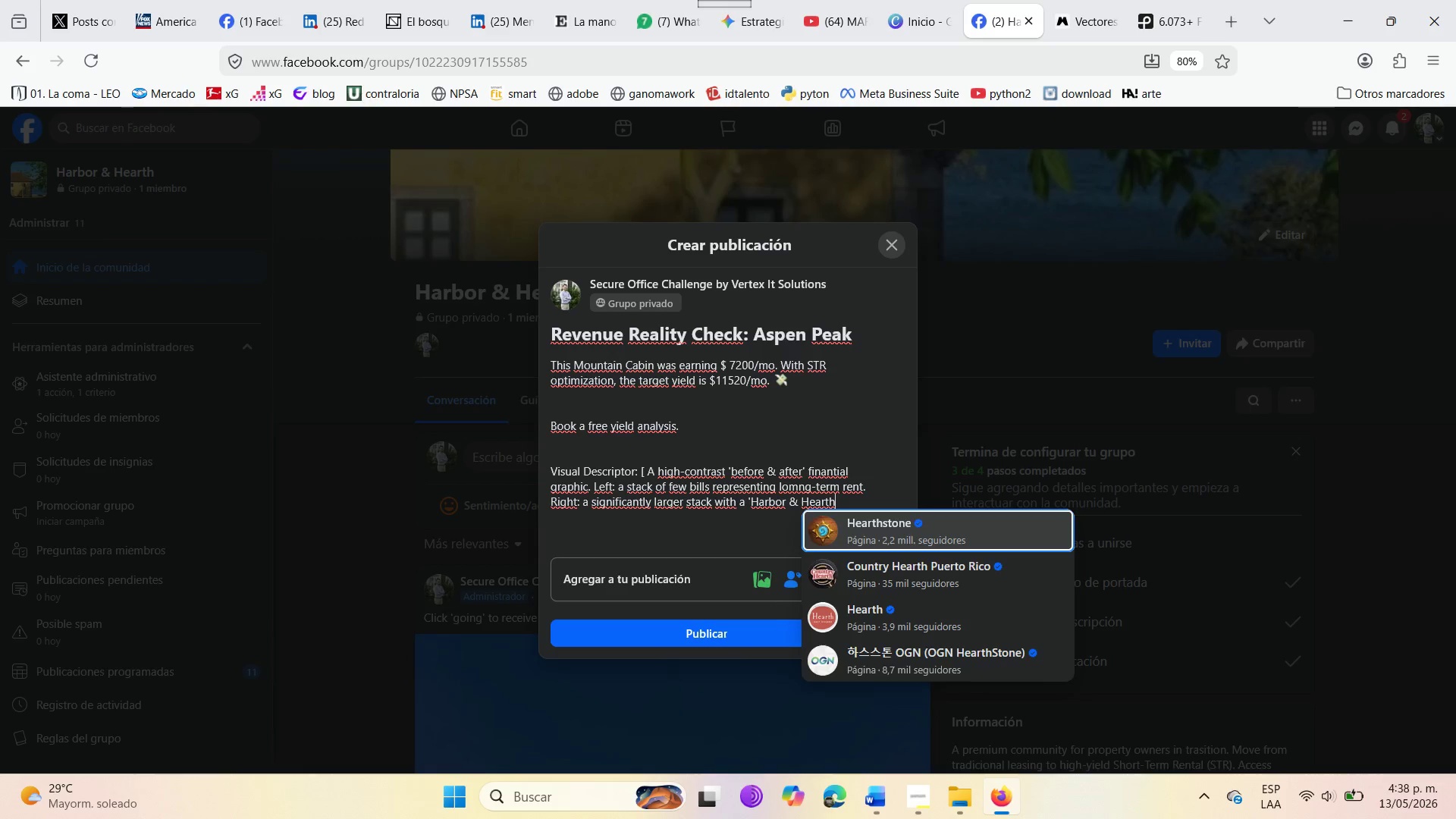 
type([ stamp )
key(Backspace)
 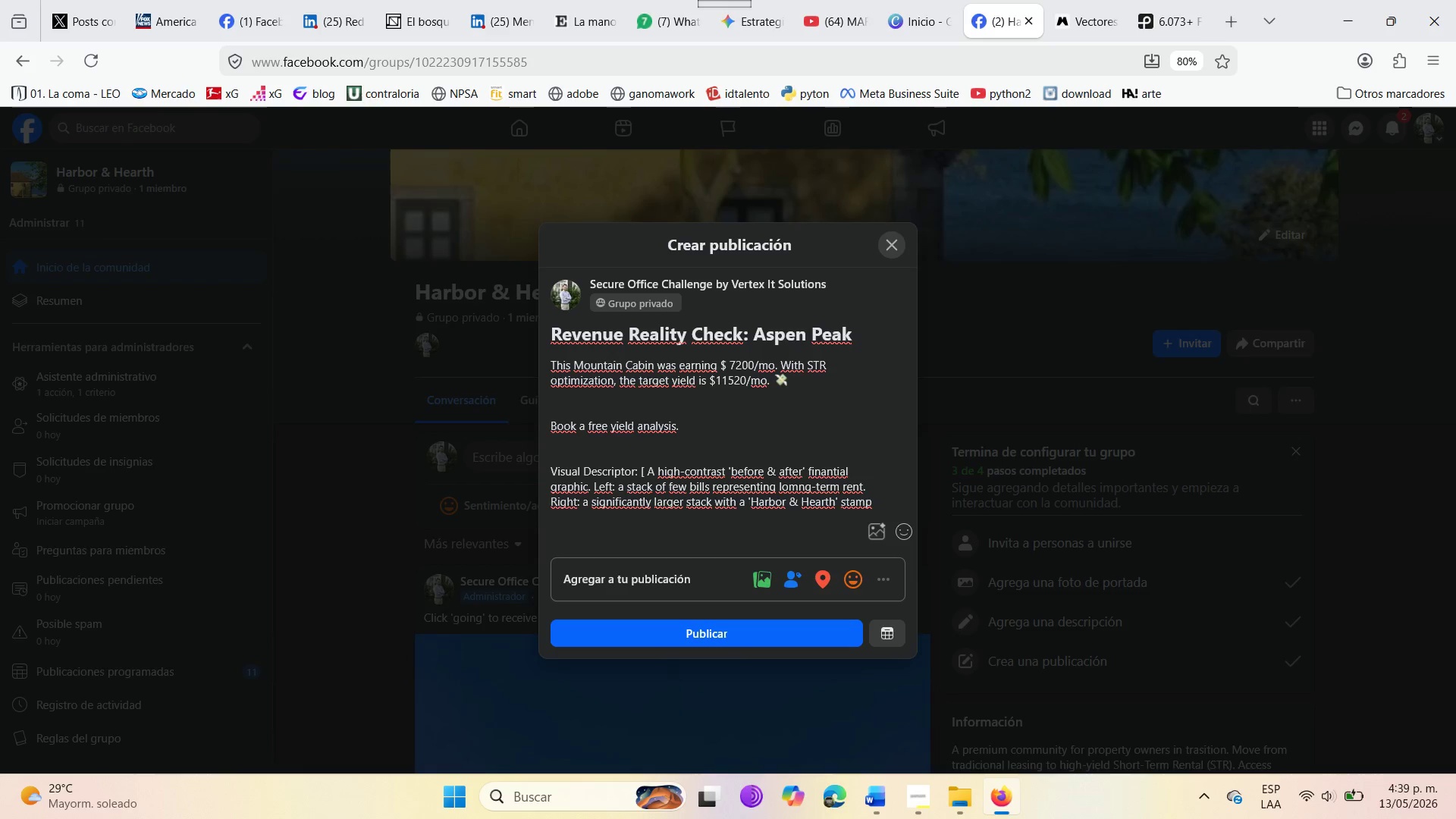 
wait(5.08)
 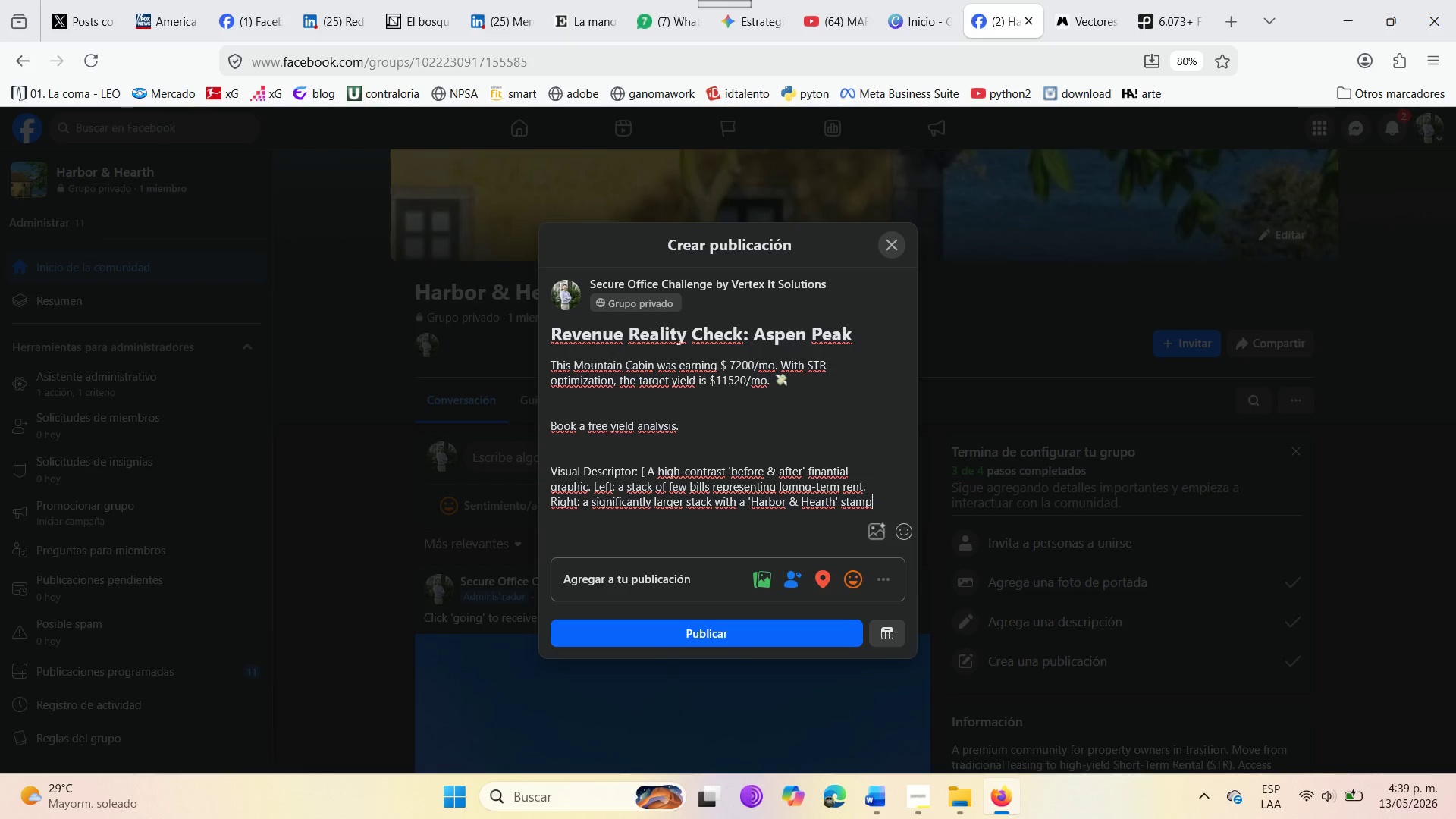 
key(Period)
 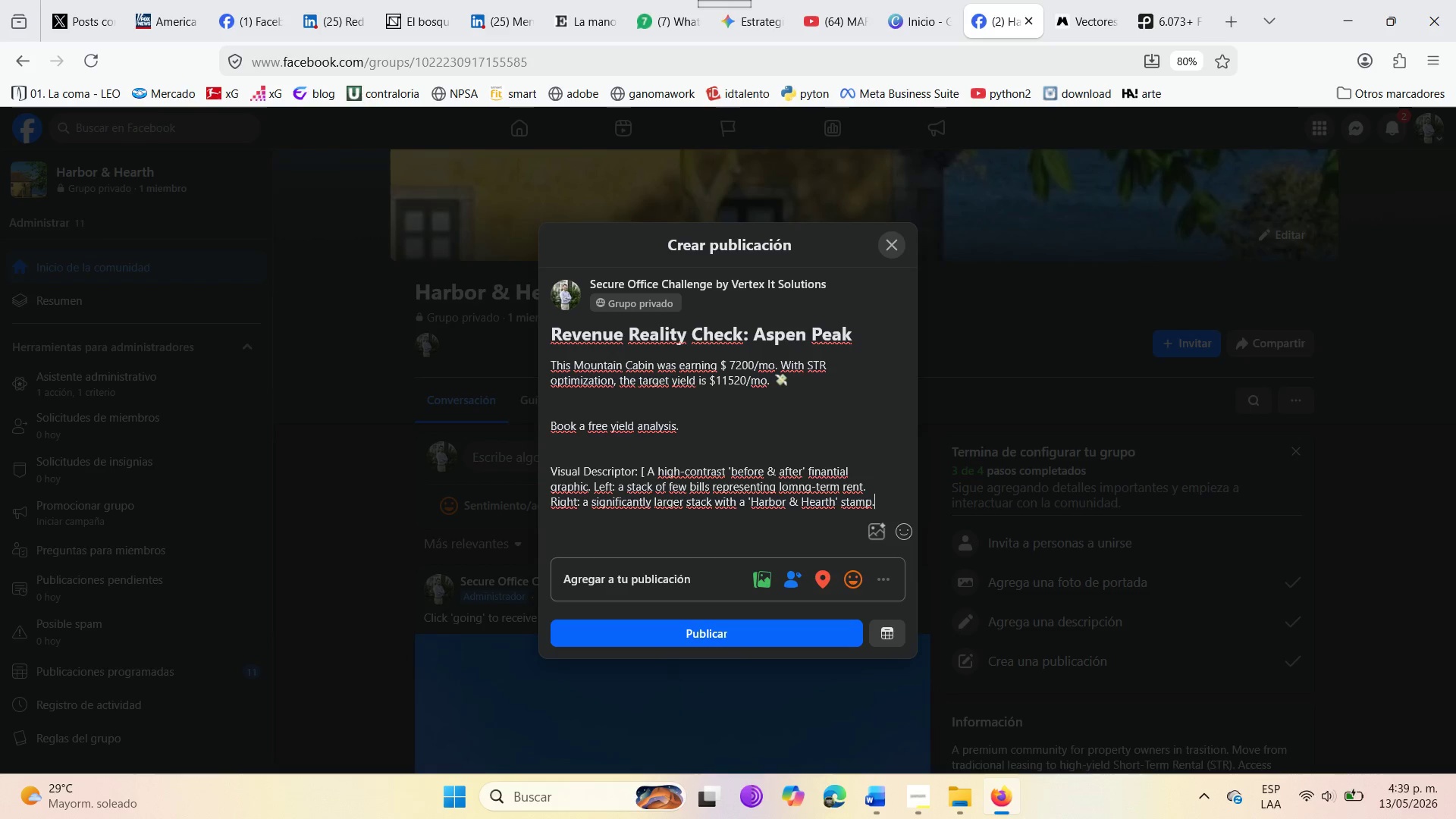 
key(Space)
 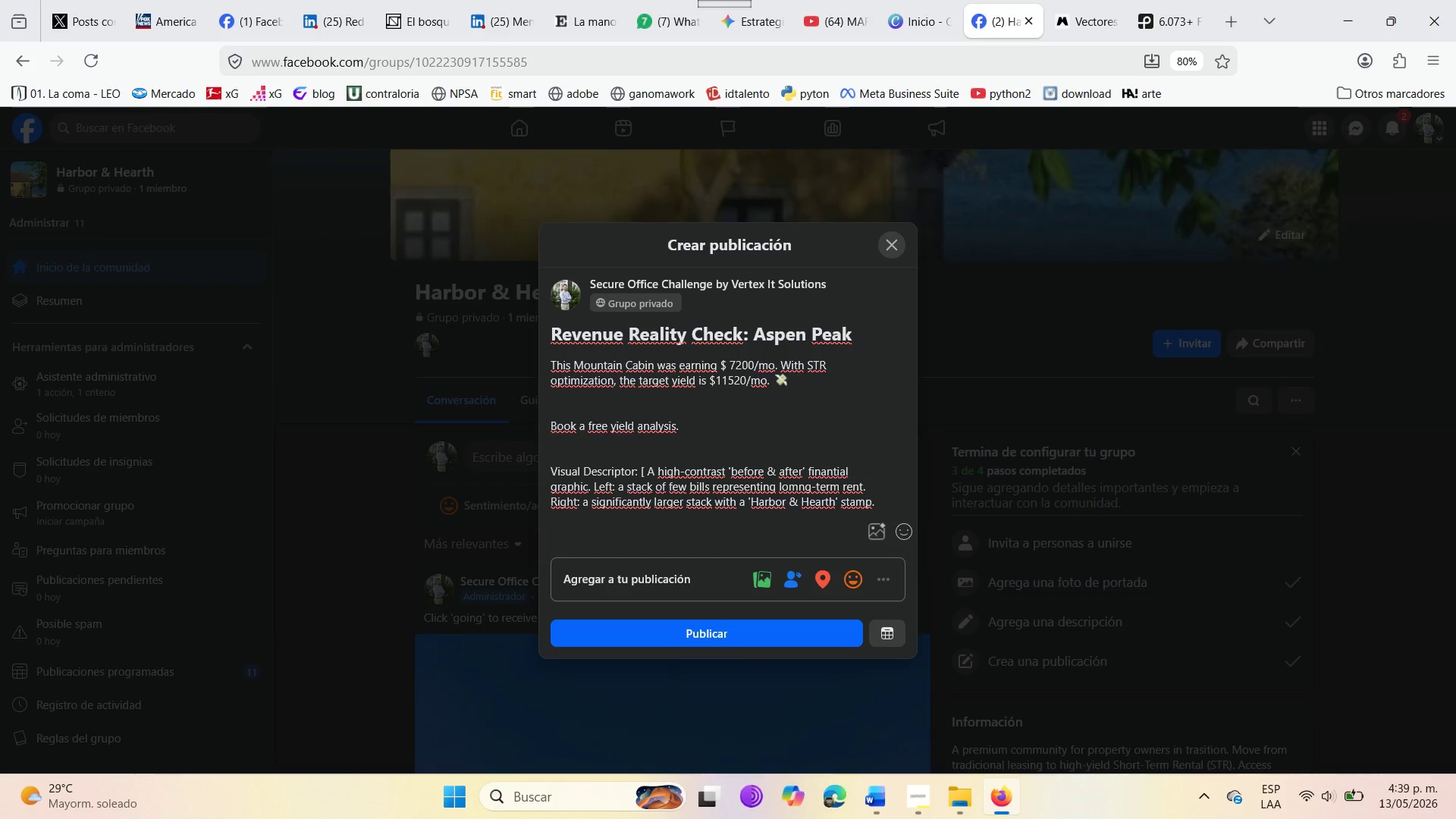 
key(Shift+Slash)
 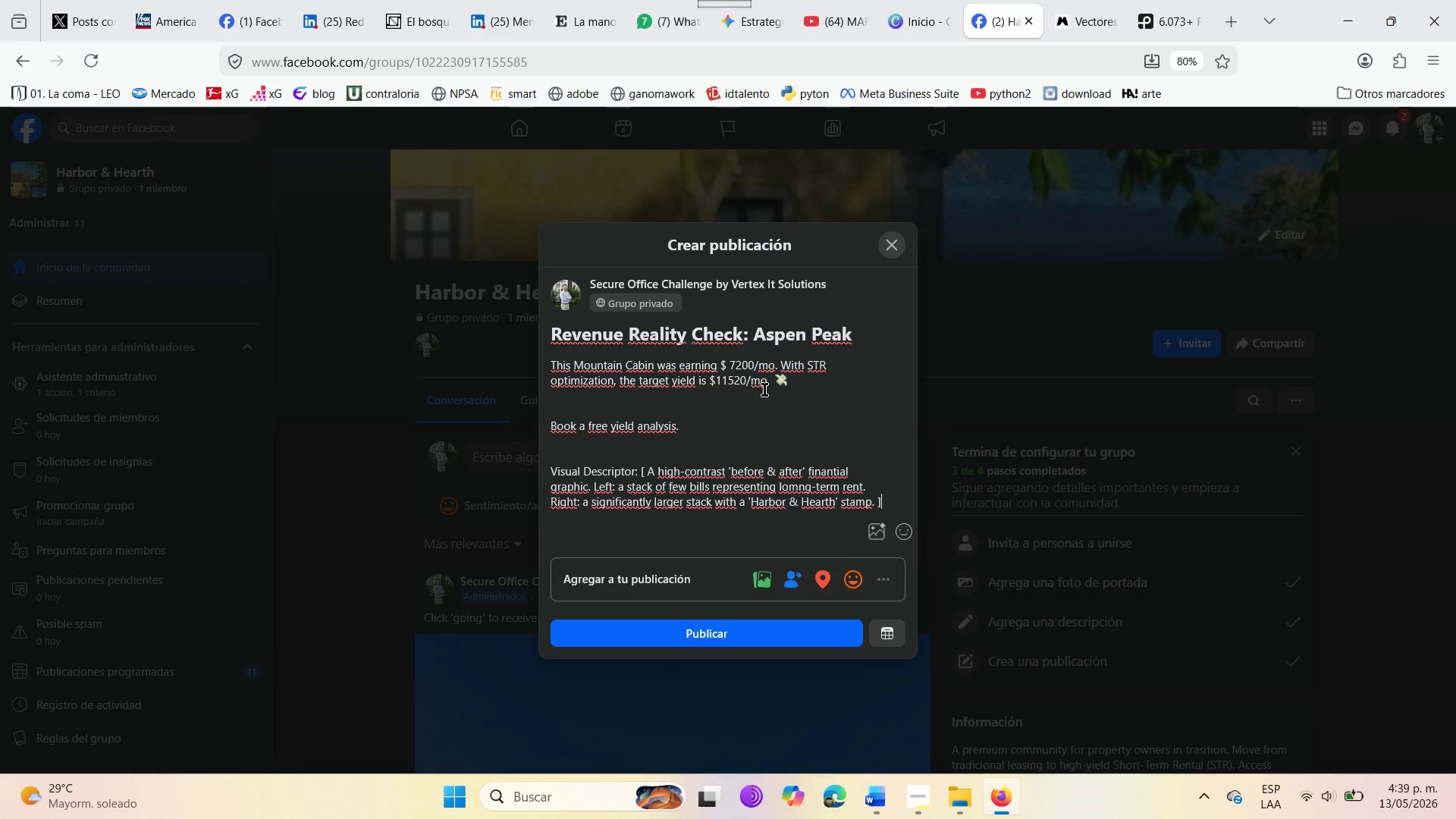 
wait(17.92)
 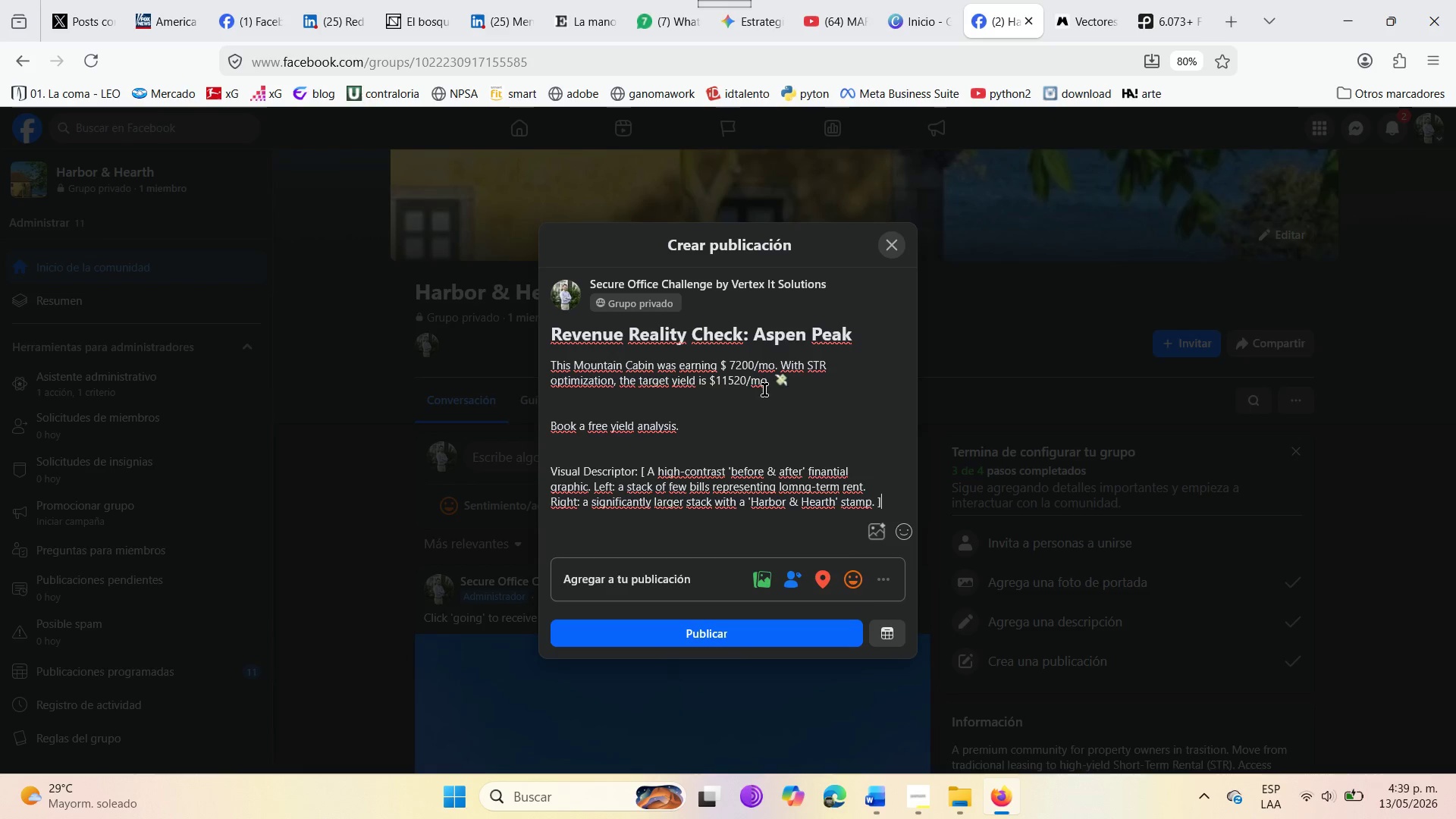 
left_click([883, 633])
 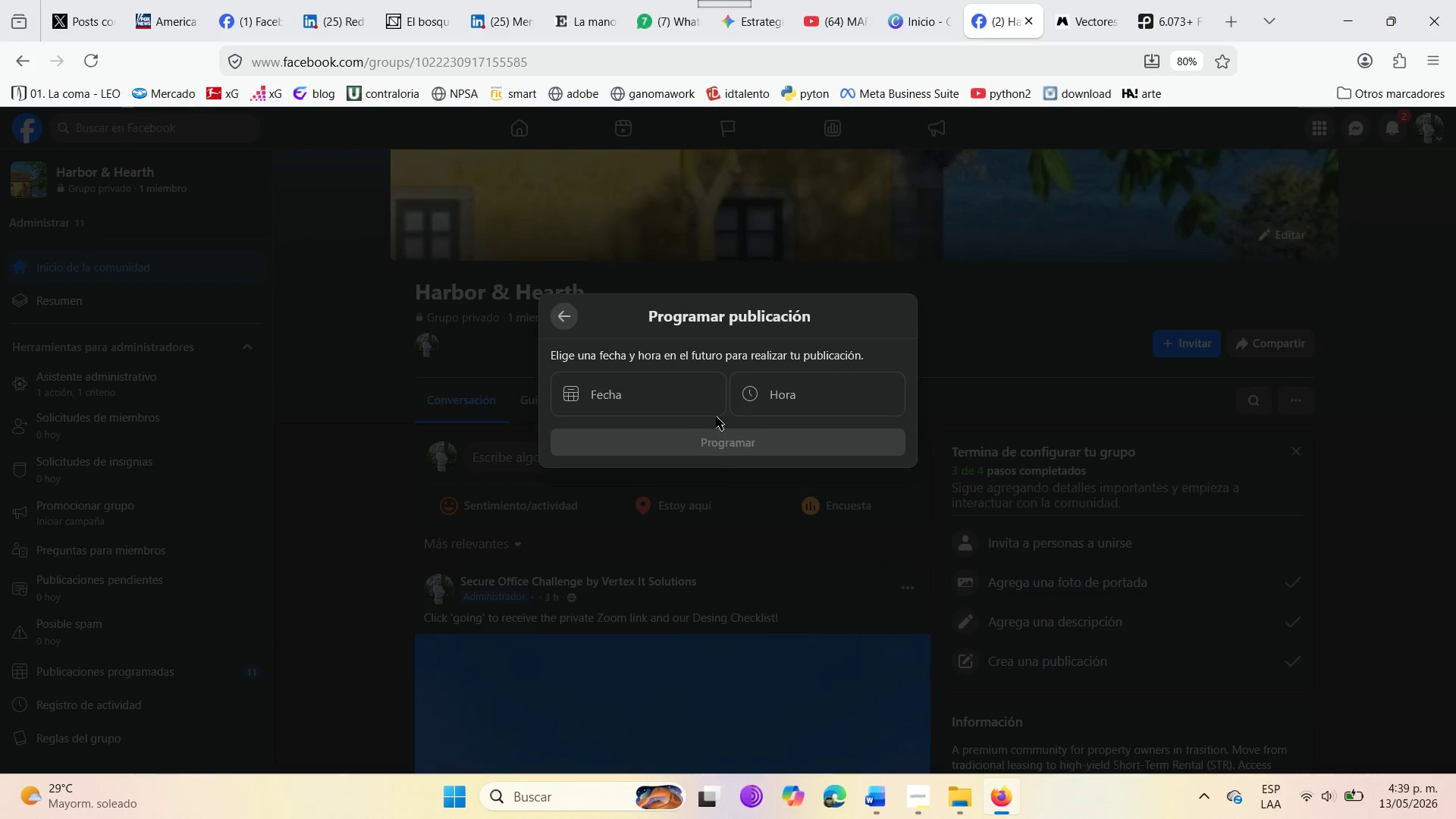 
left_click([675, 406])
 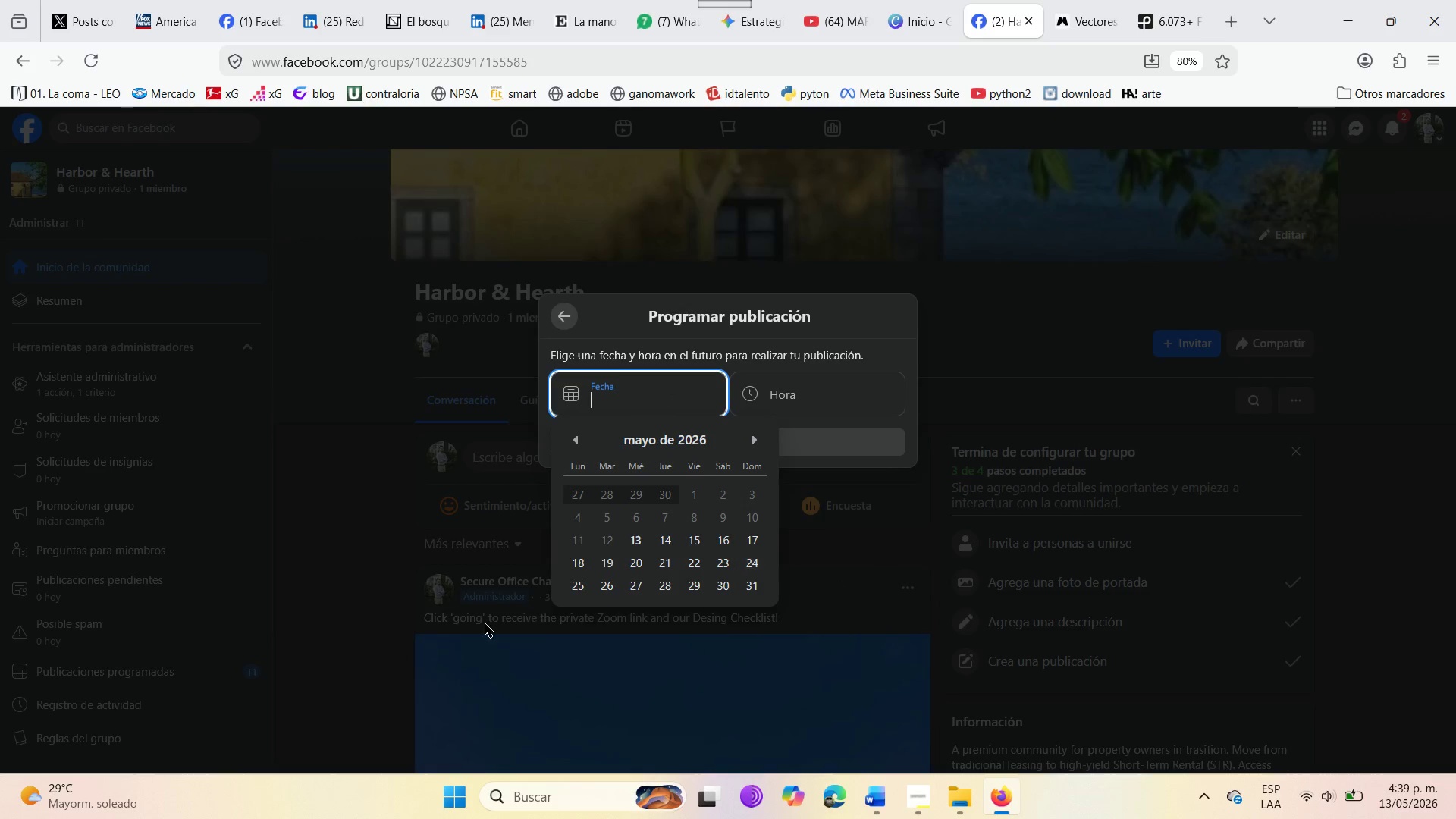 
left_click([579, 585])
 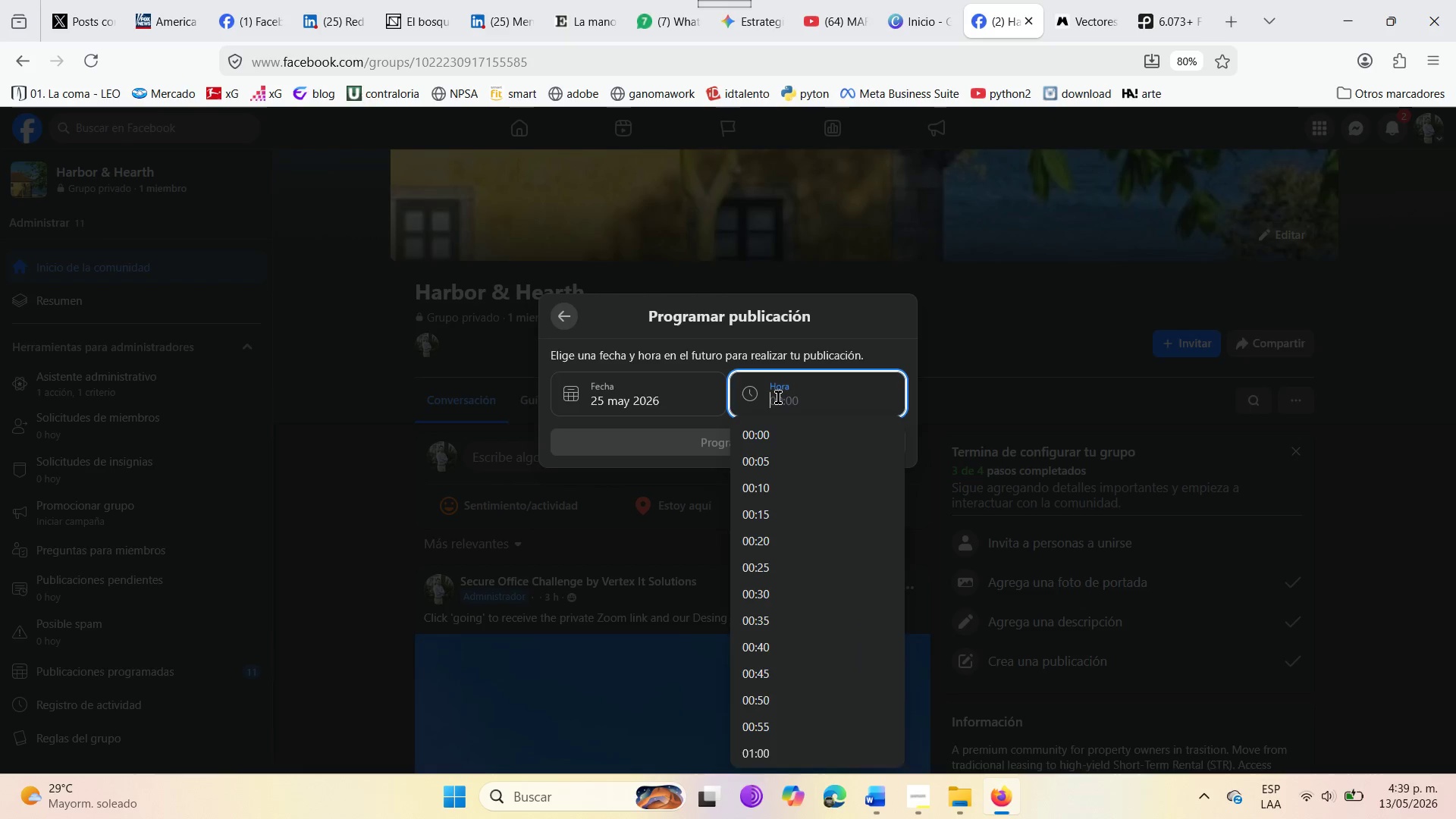 
type(10>00)
 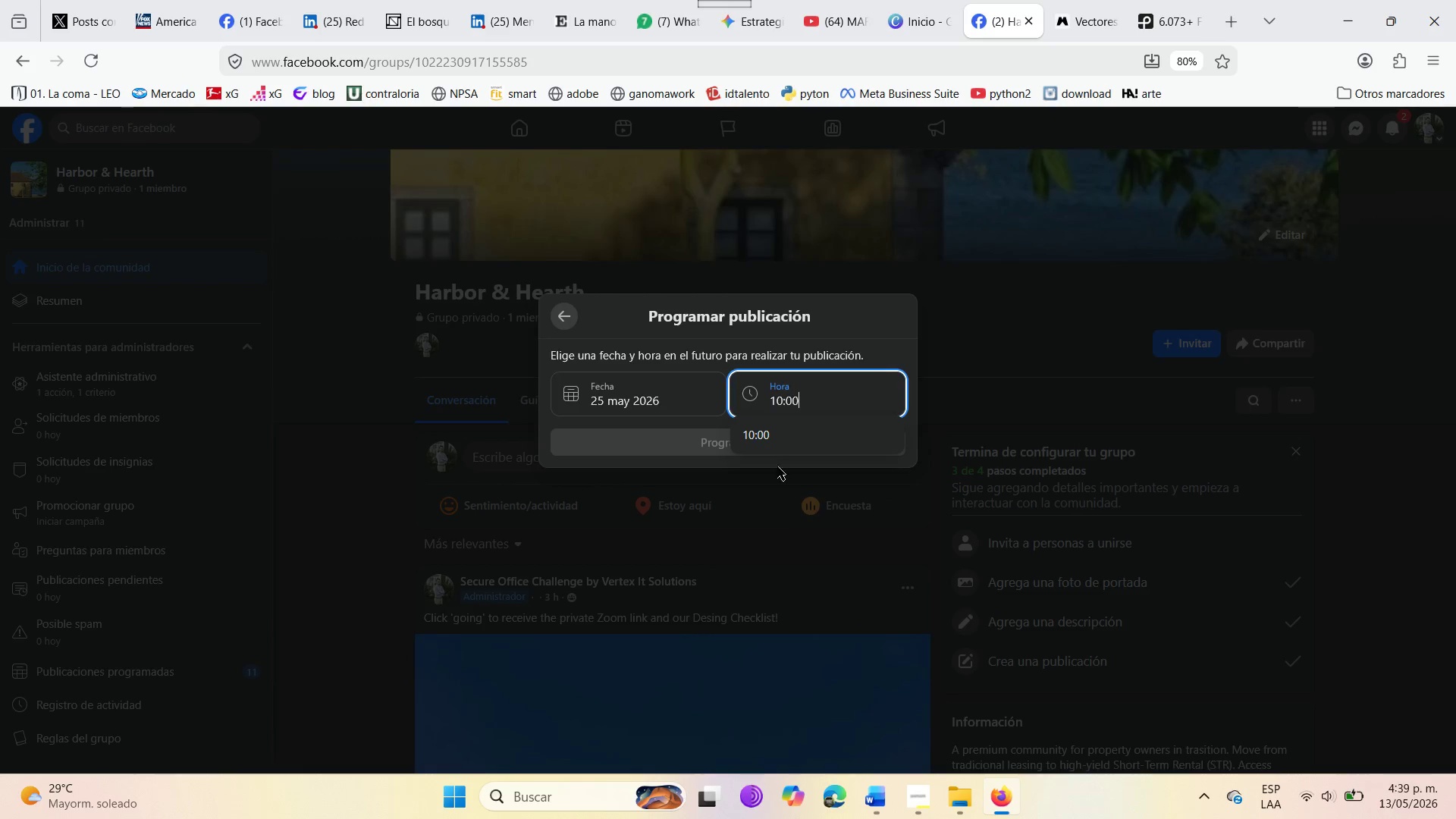 
left_click([774, 438])
 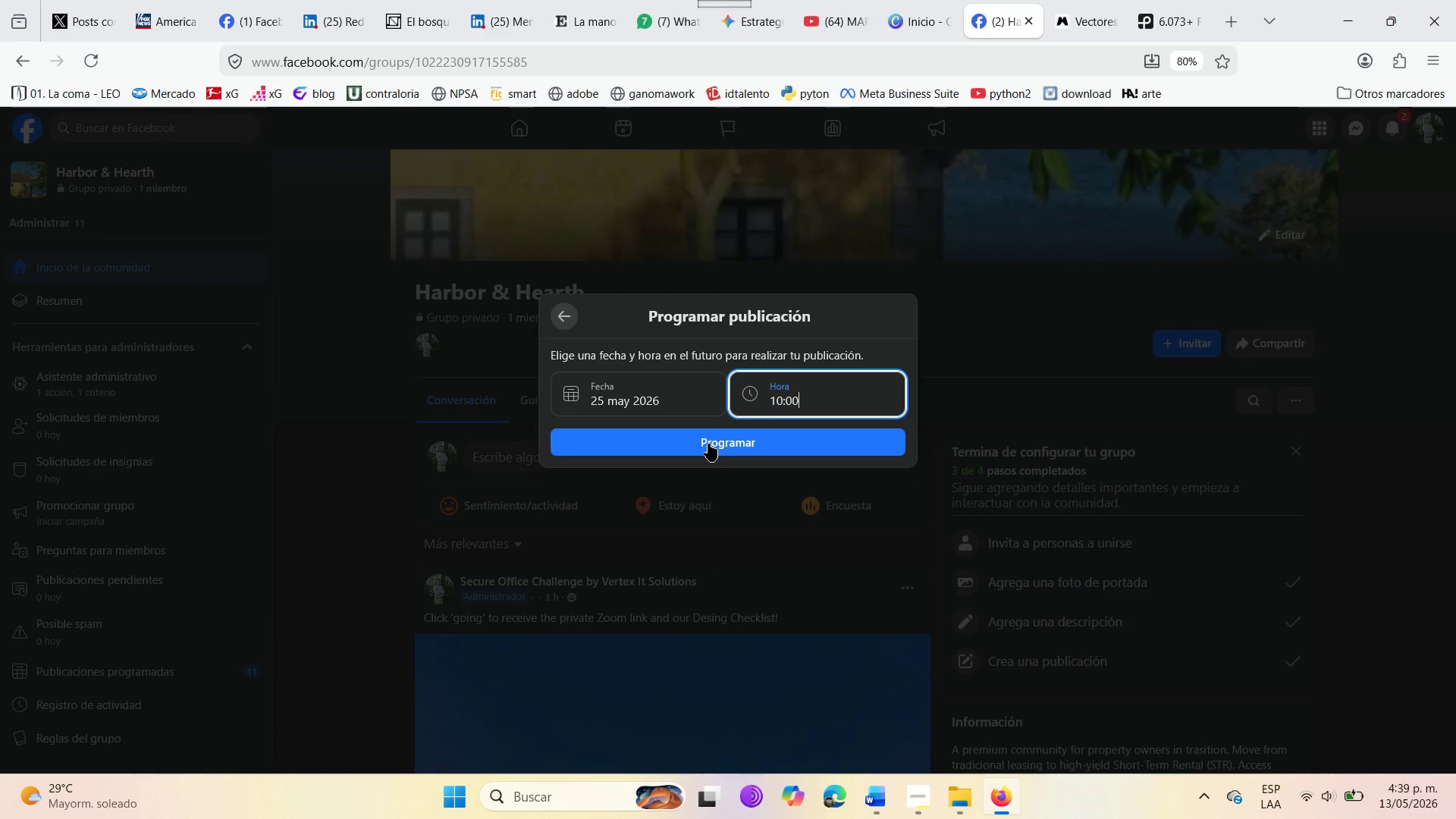 
left_click([708, 444])
 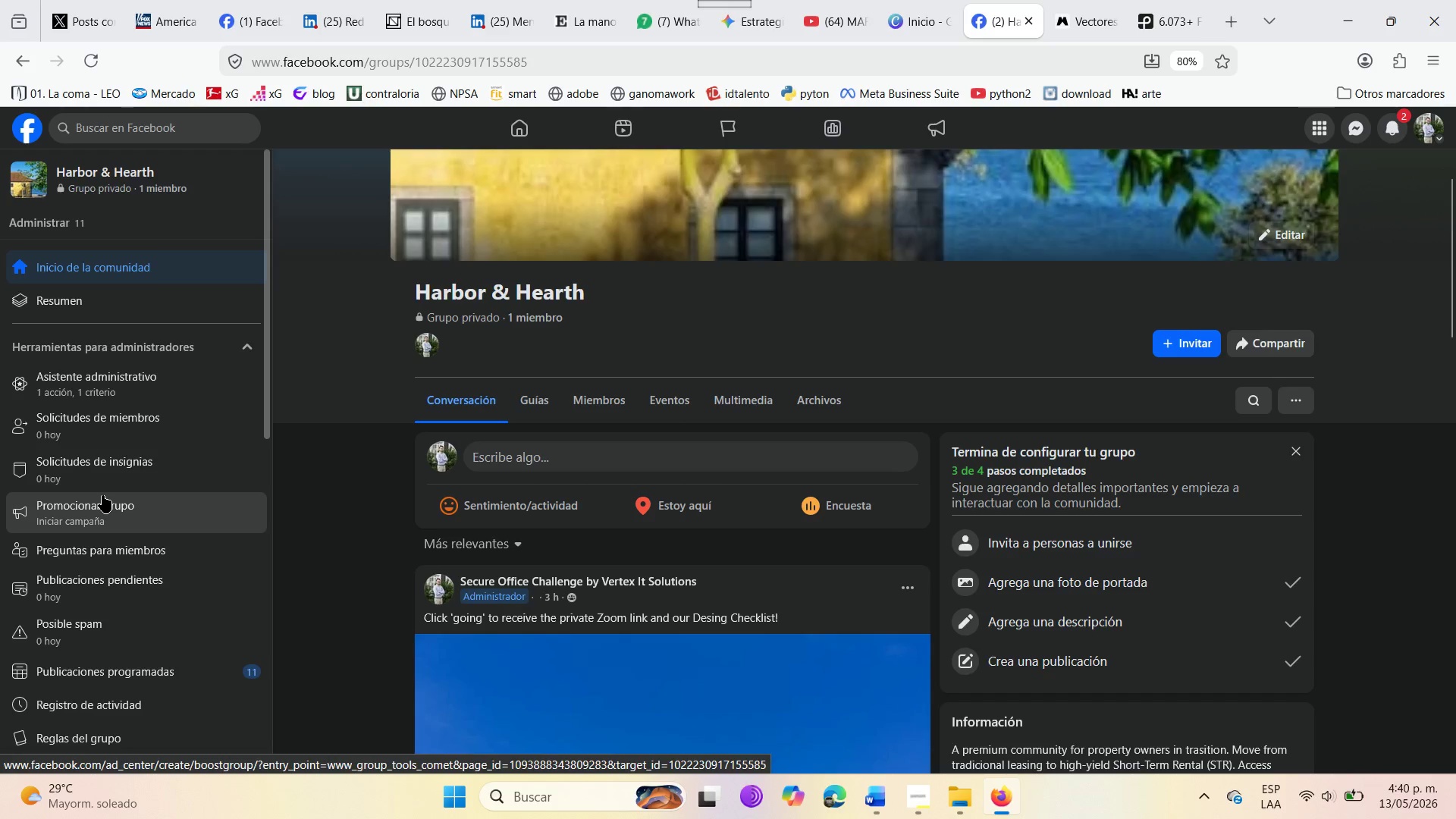 
wait(47.66)
 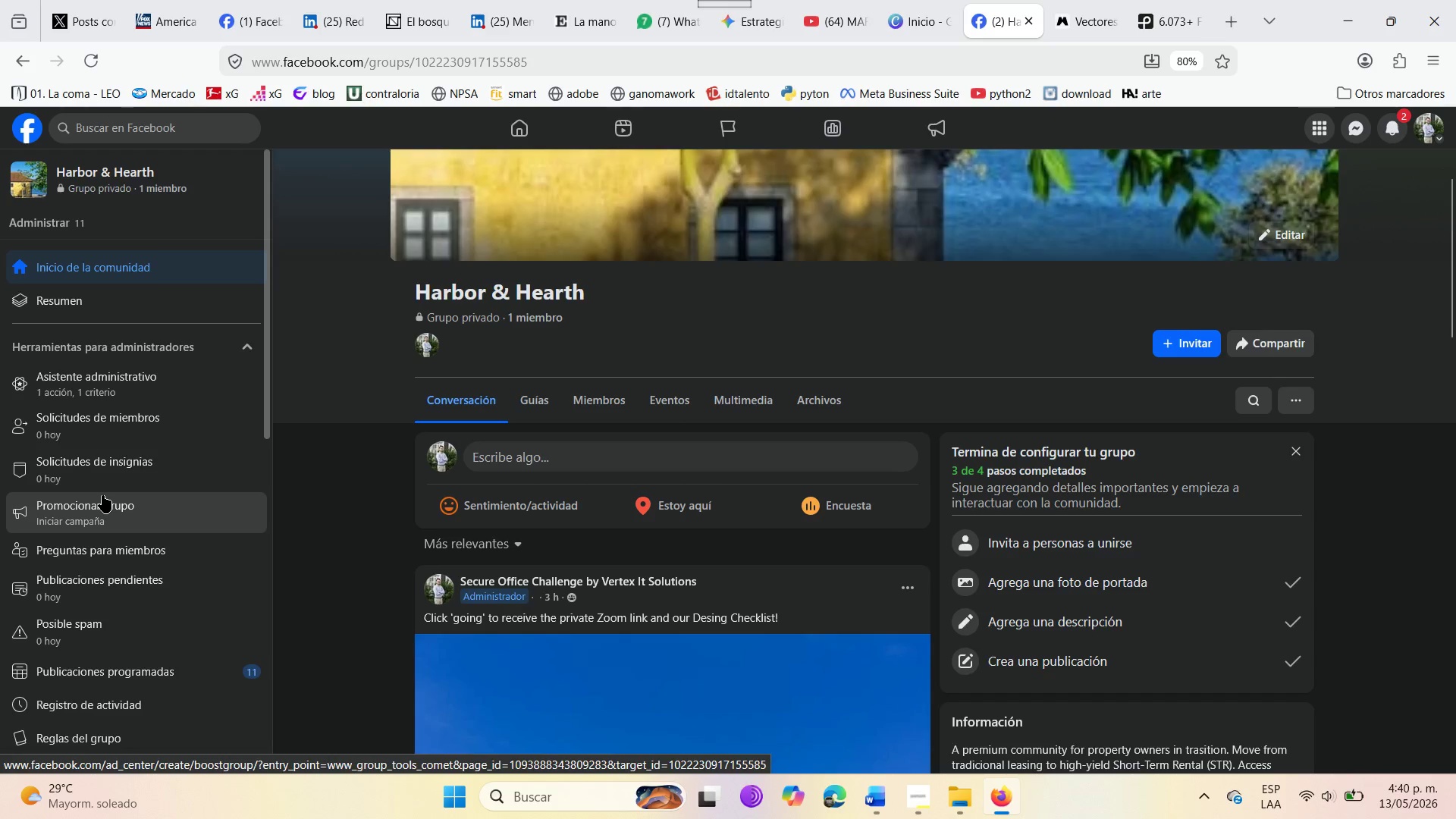 
scroll: coordinate [100, 671], scroll_direction: down, amount: 9.0
 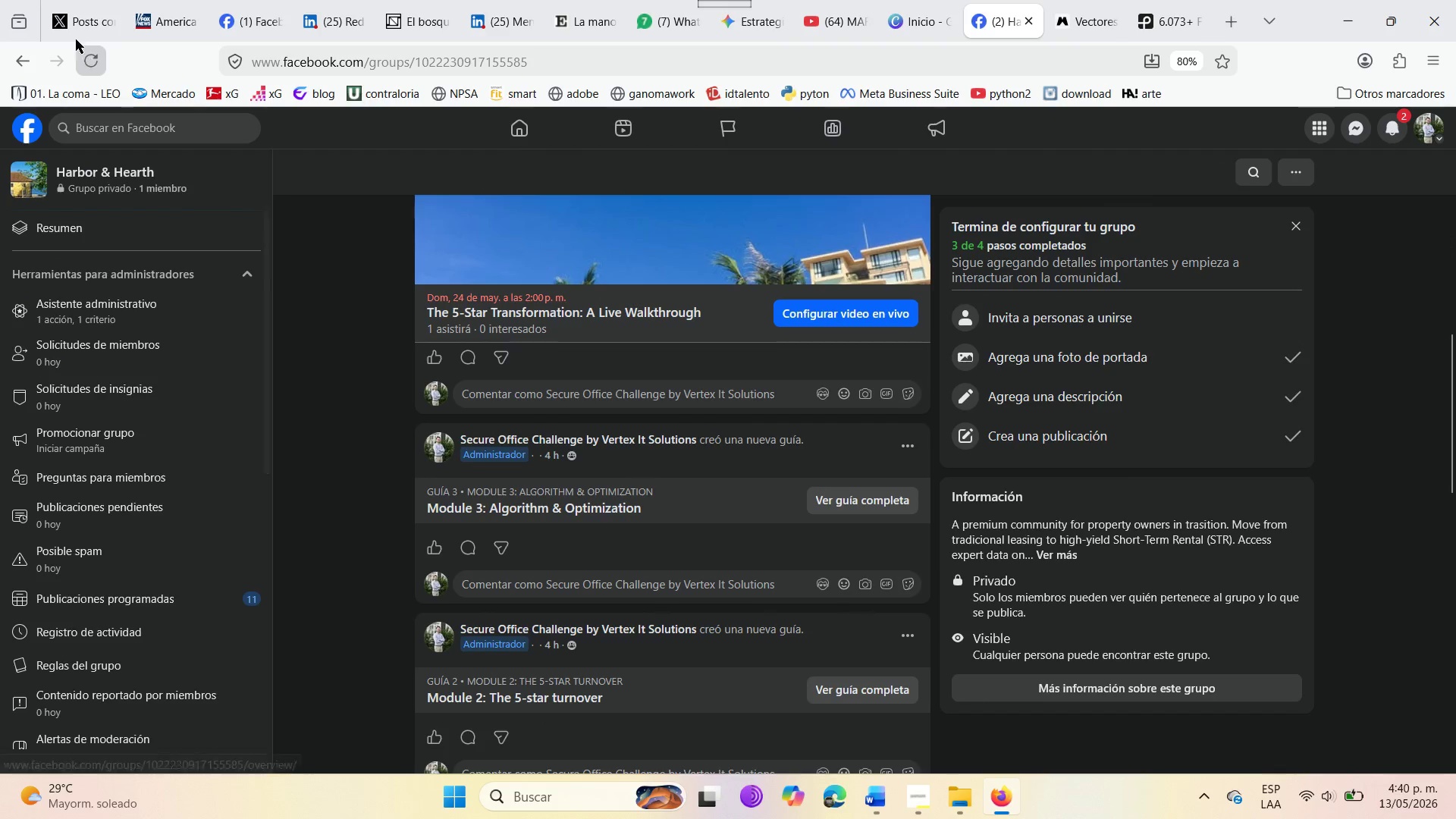 
left_click([80, 57])
 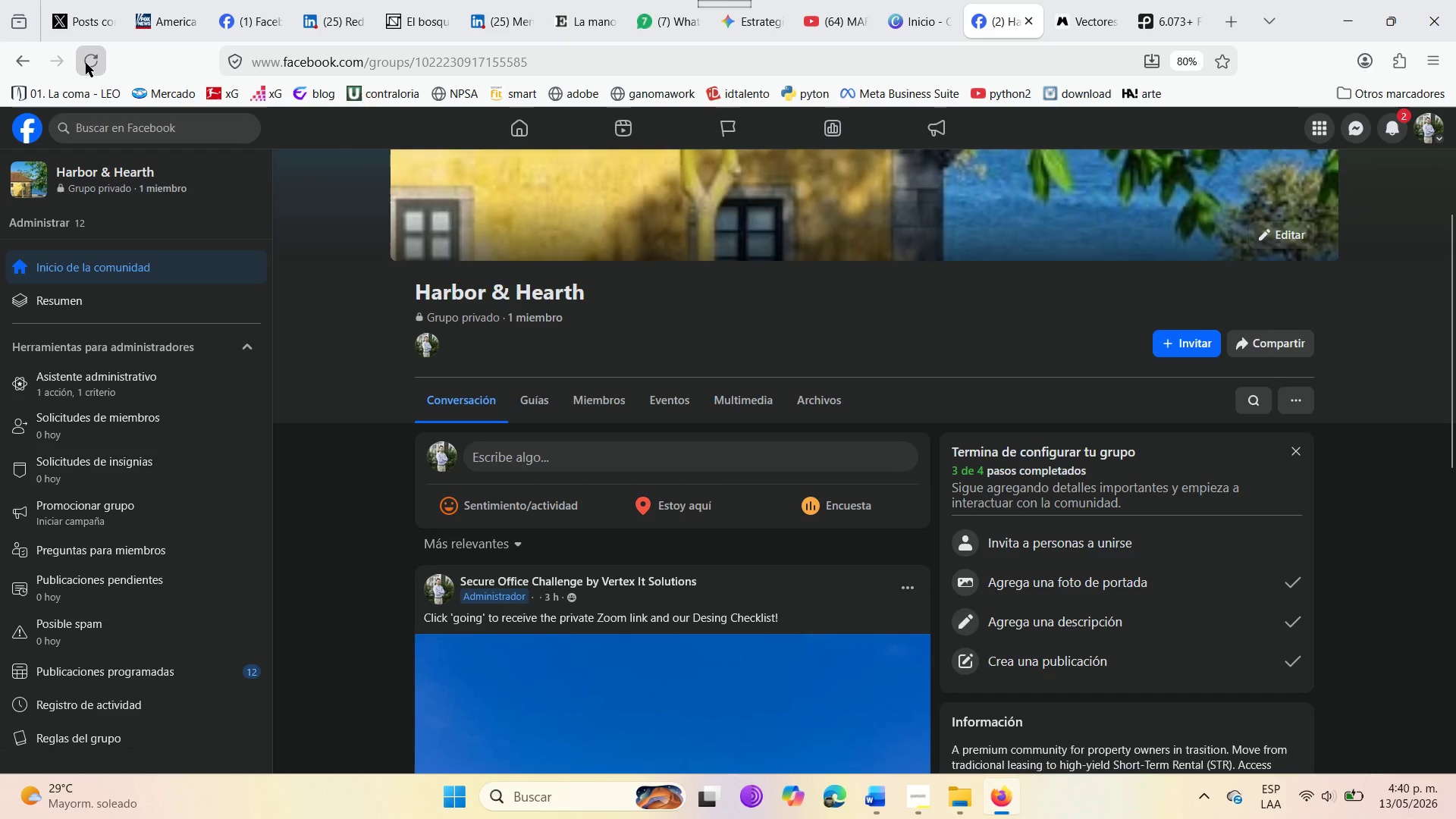 
wait(6.97)
 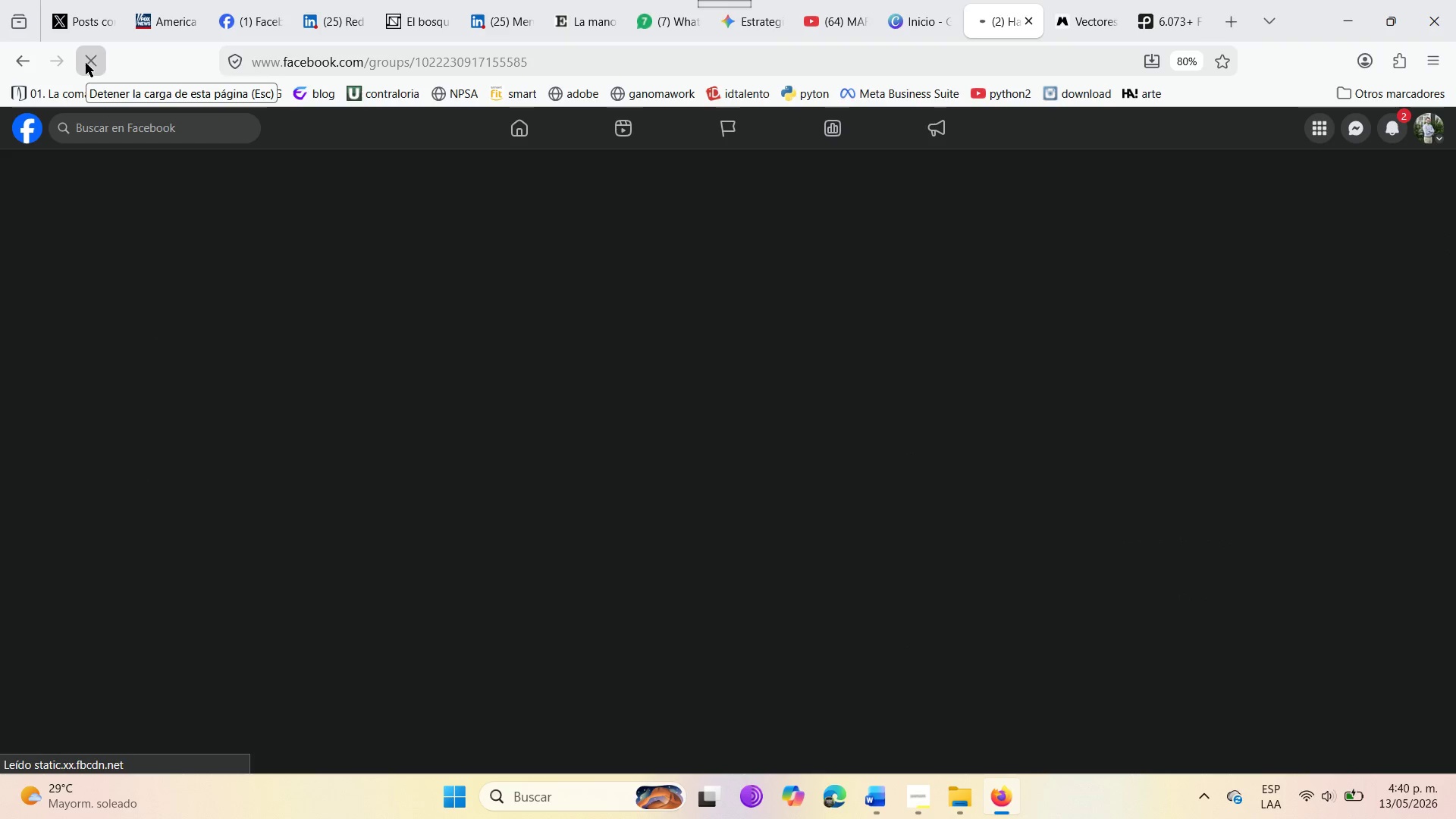 
scroll: coordinate [37, 505], scroll_direction: down, amount: 2.0
 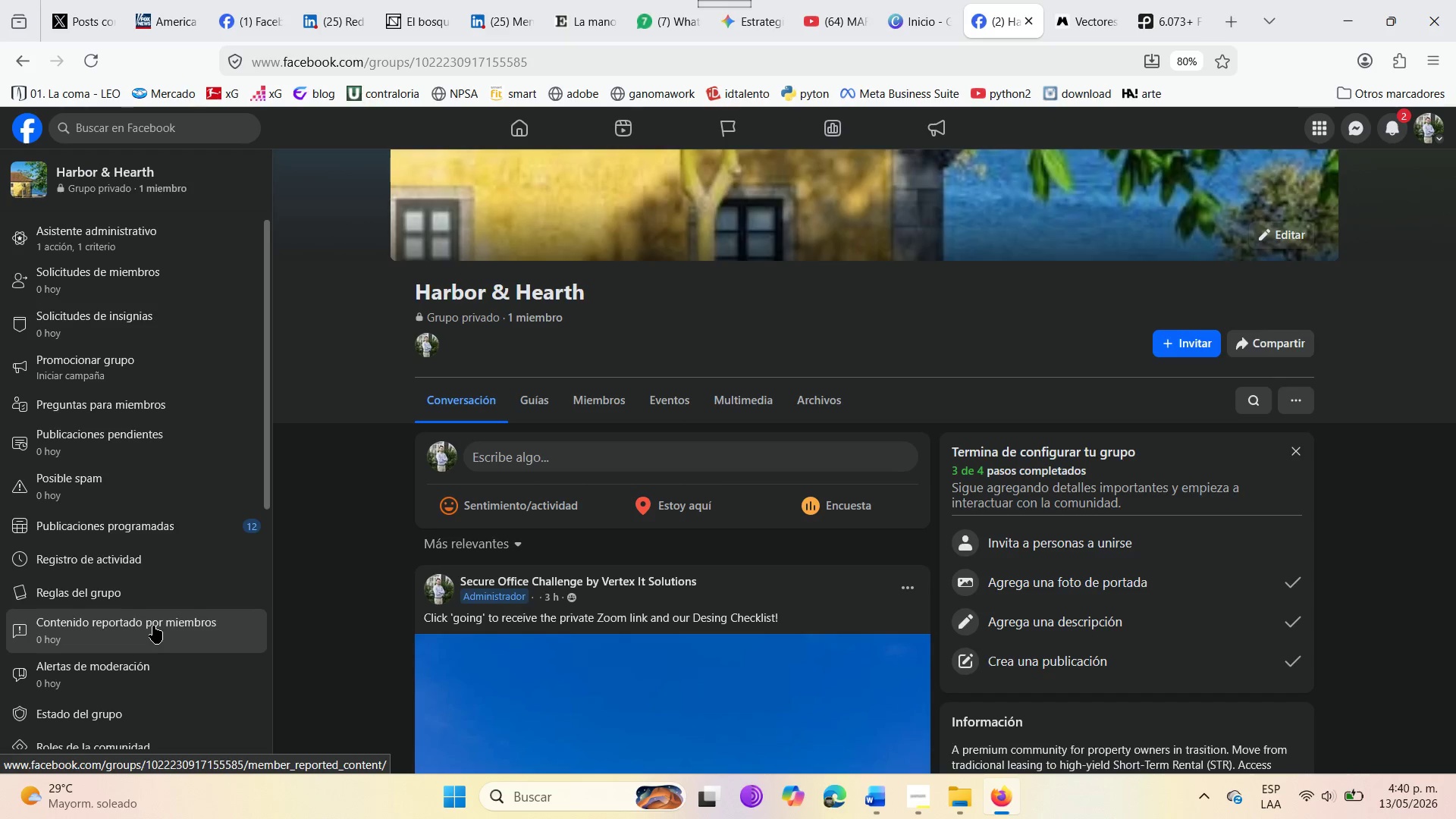 
wait(25.14)
 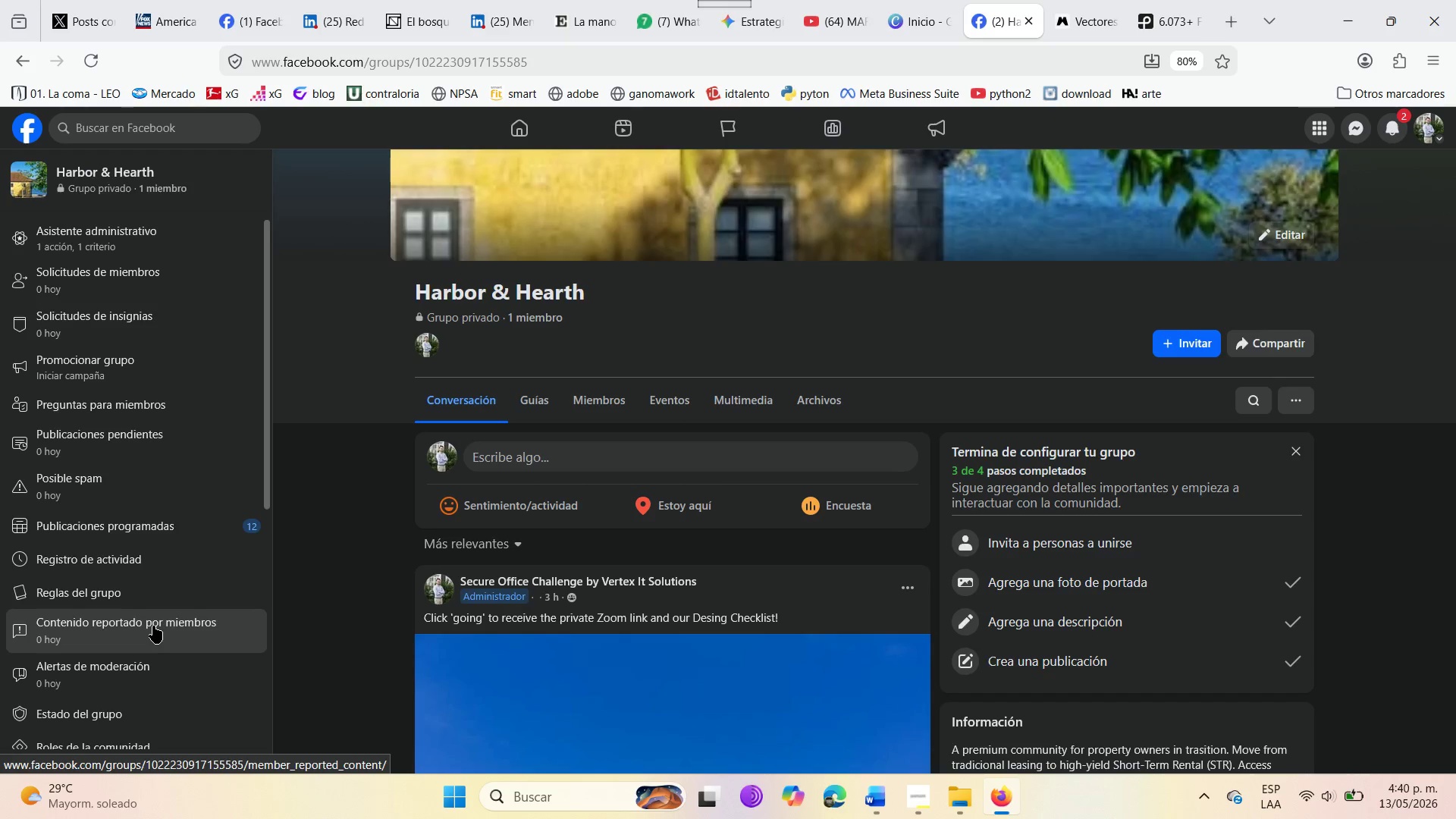 
scroll: coordinate [153, 626], scroll_direction: down, amount: 1.0
 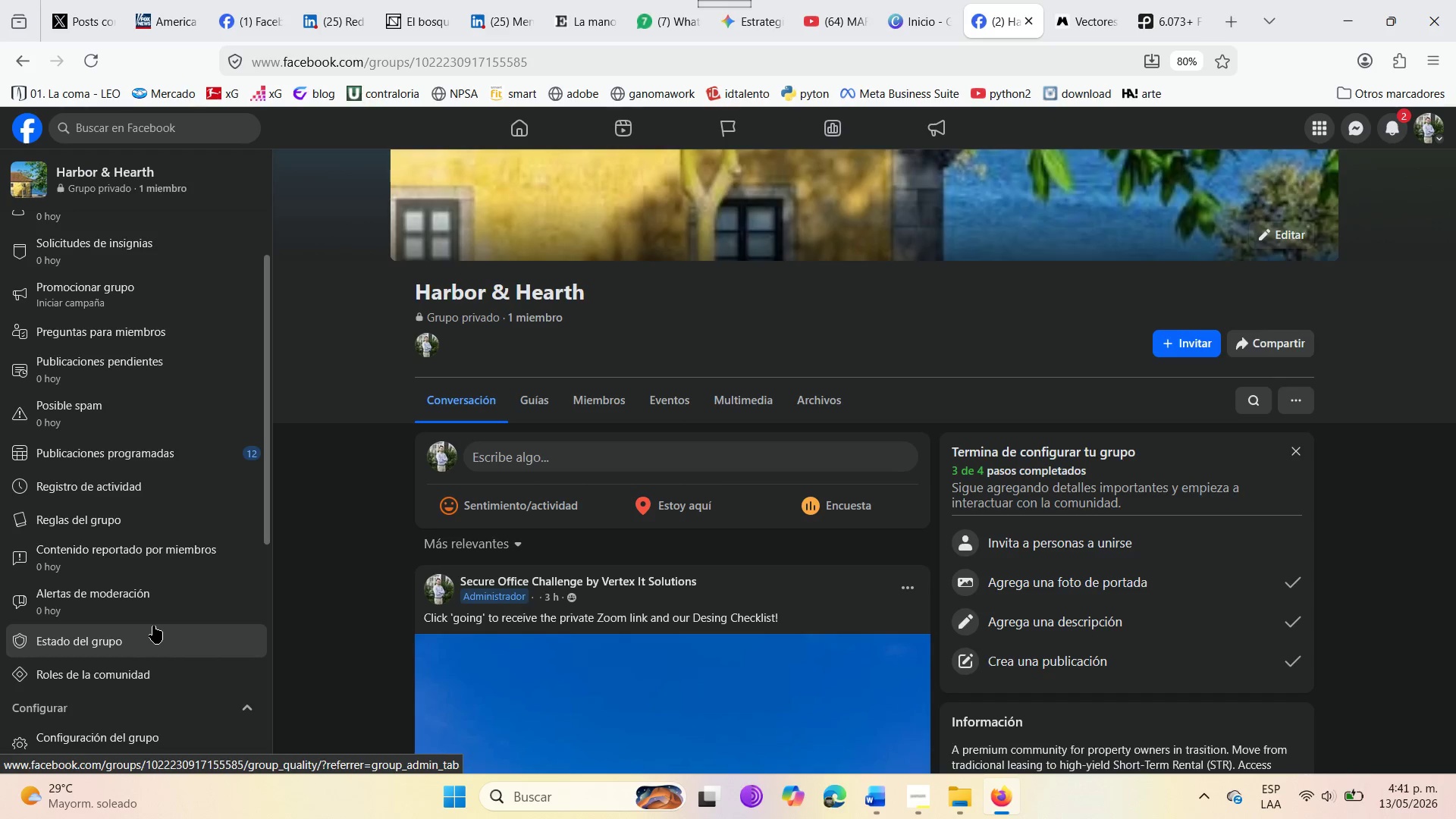 
wait(6.53)
 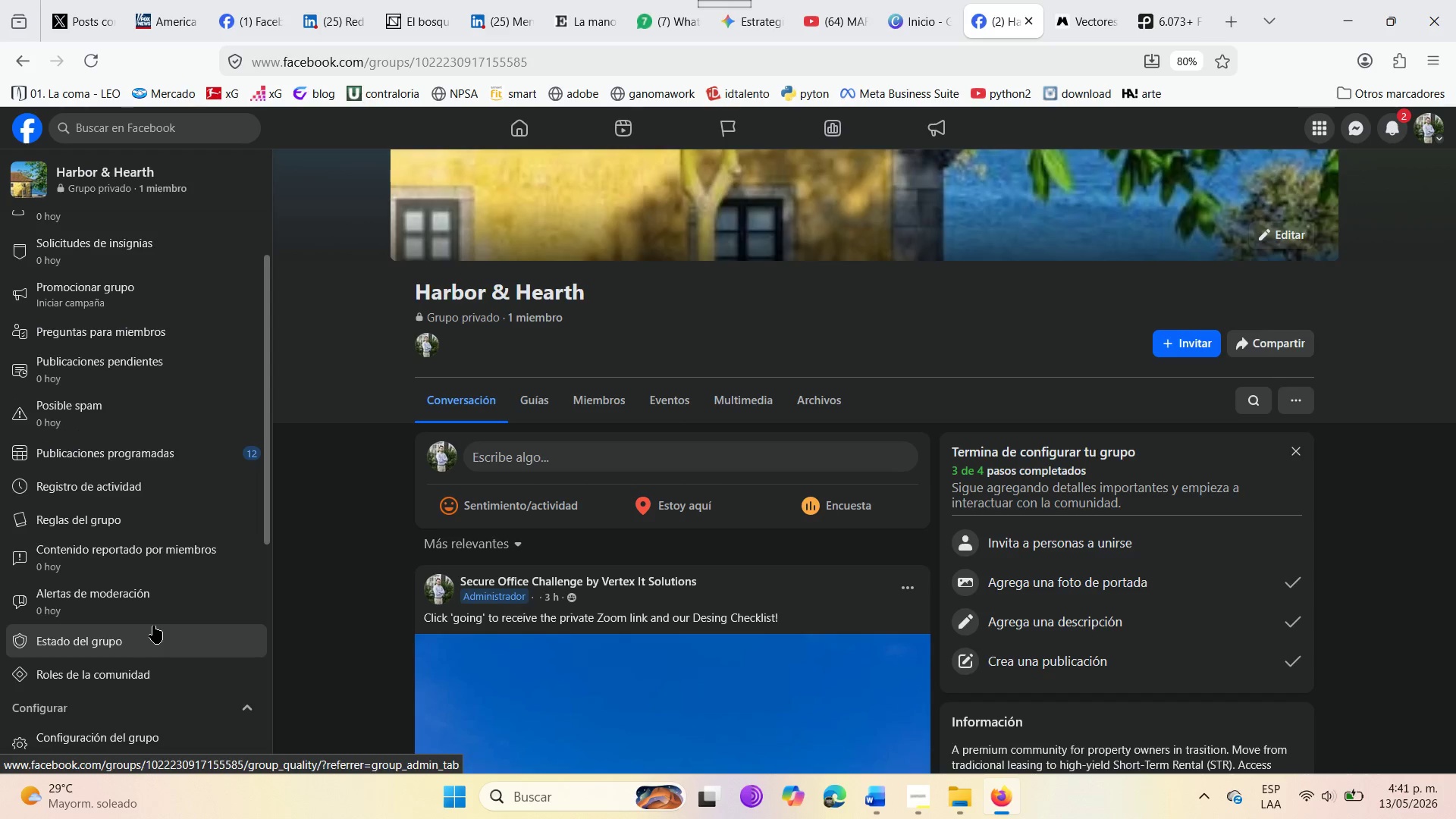 
scroll: coordinate [869, 586], scroll_direction: down, amount: 5.0
 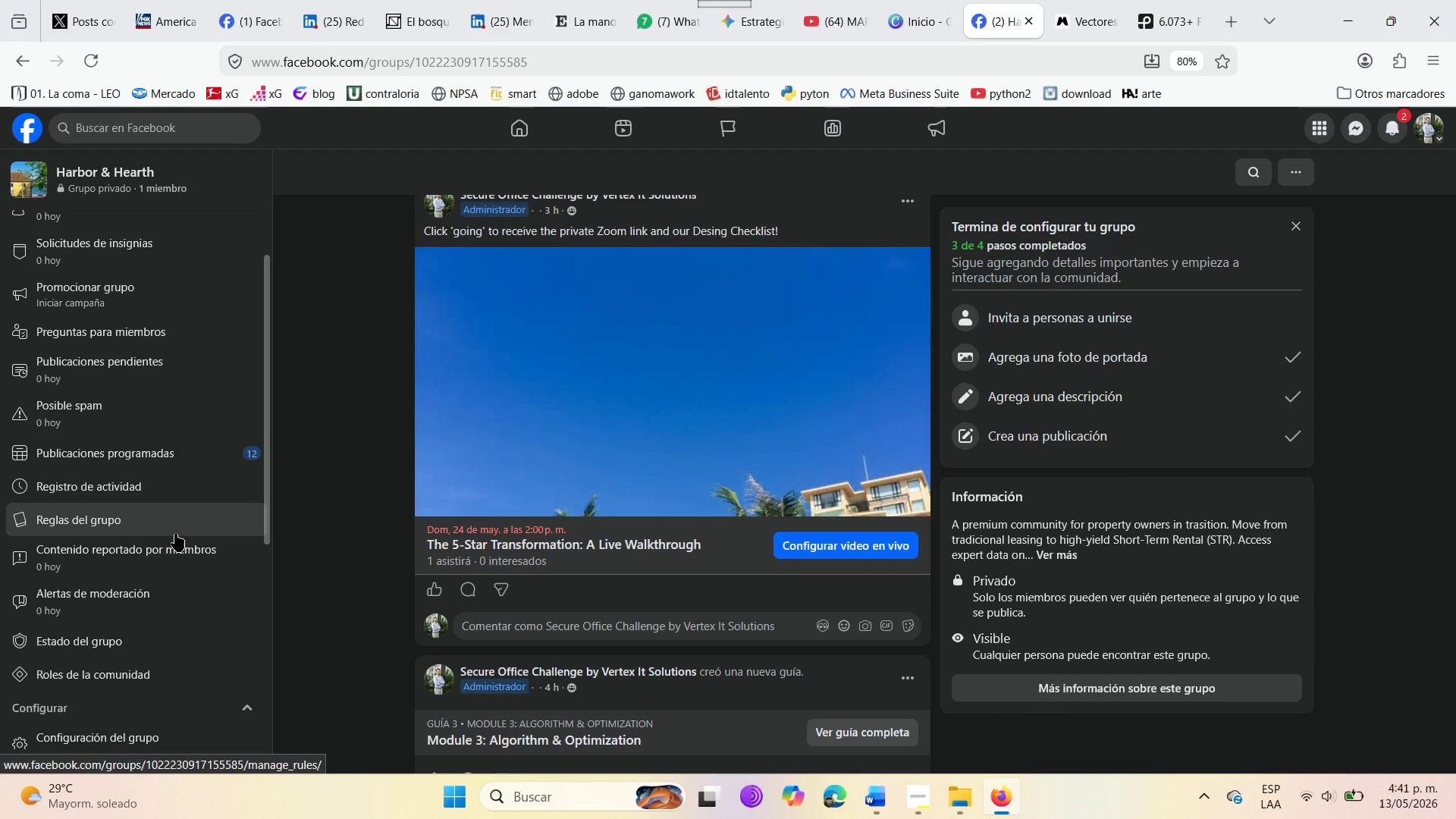 
wait(16.81)
 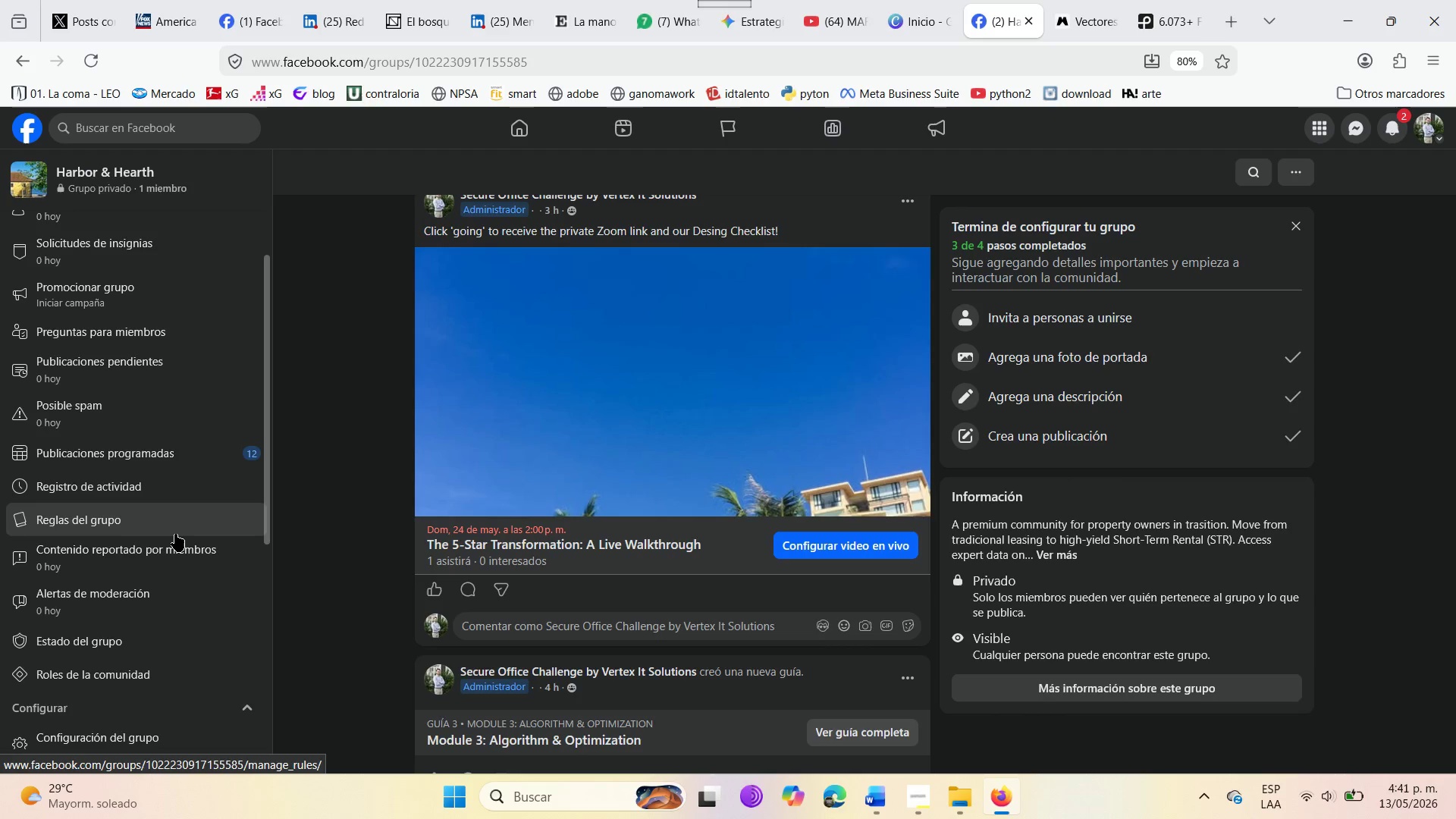 
scroll: coordinate [764, 394], scroll_direction: down, amount: 7.0
 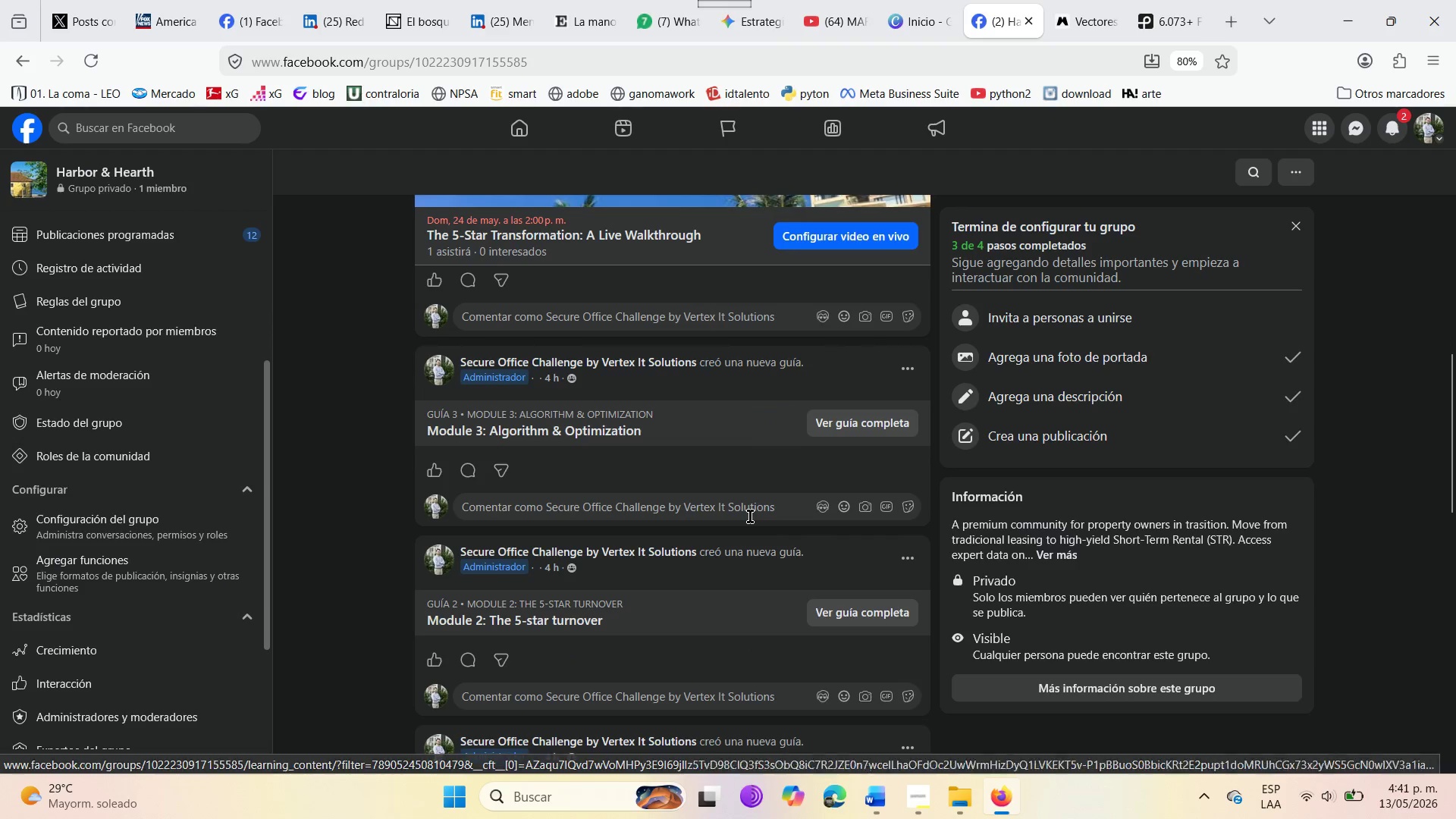 
scroll: coordinate [750, 516], scroll_direction: up, amount: 10.0
 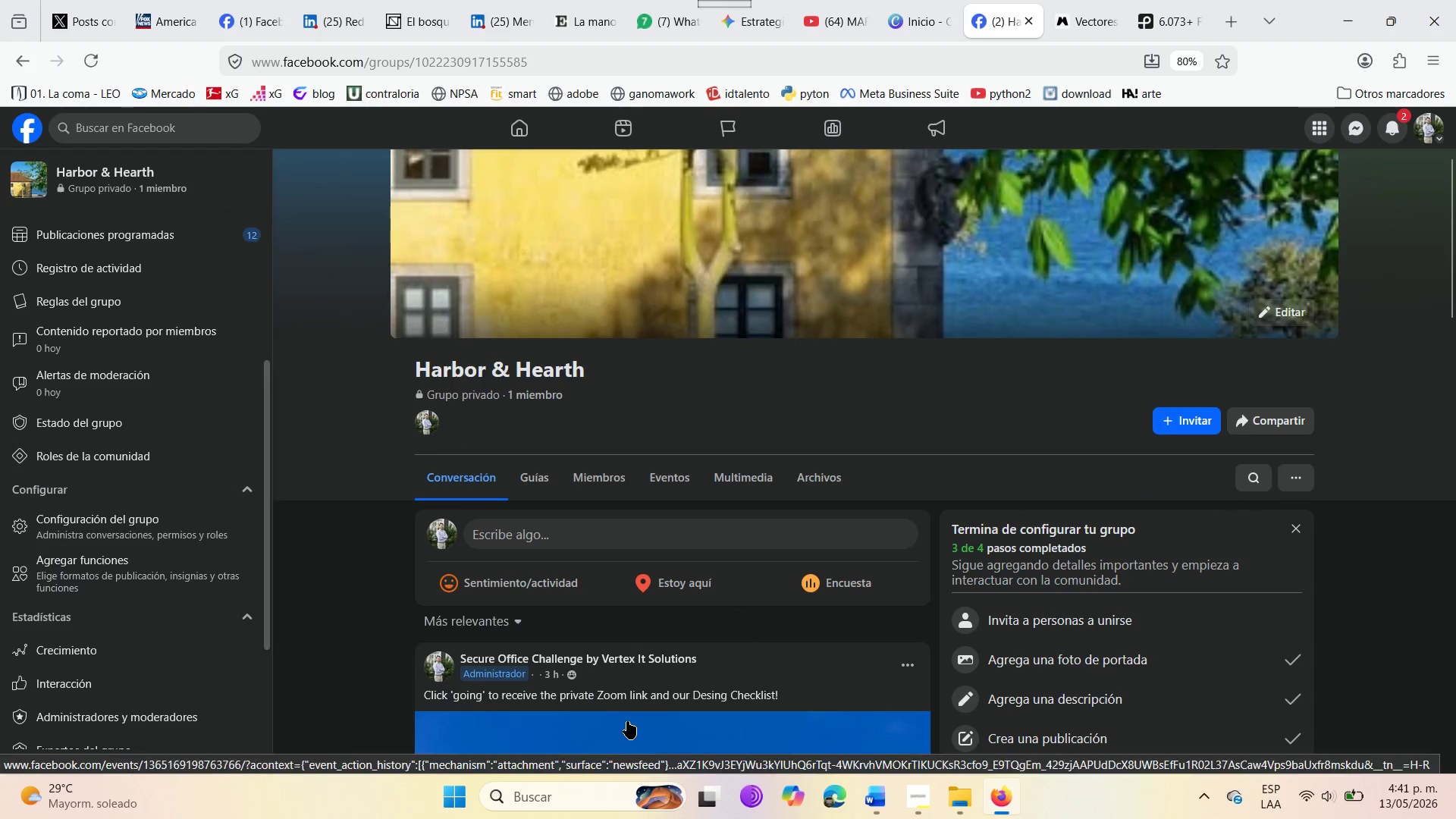 
scroll: coordinate [626, 692], scroll_direction: down, amount: 4.0
 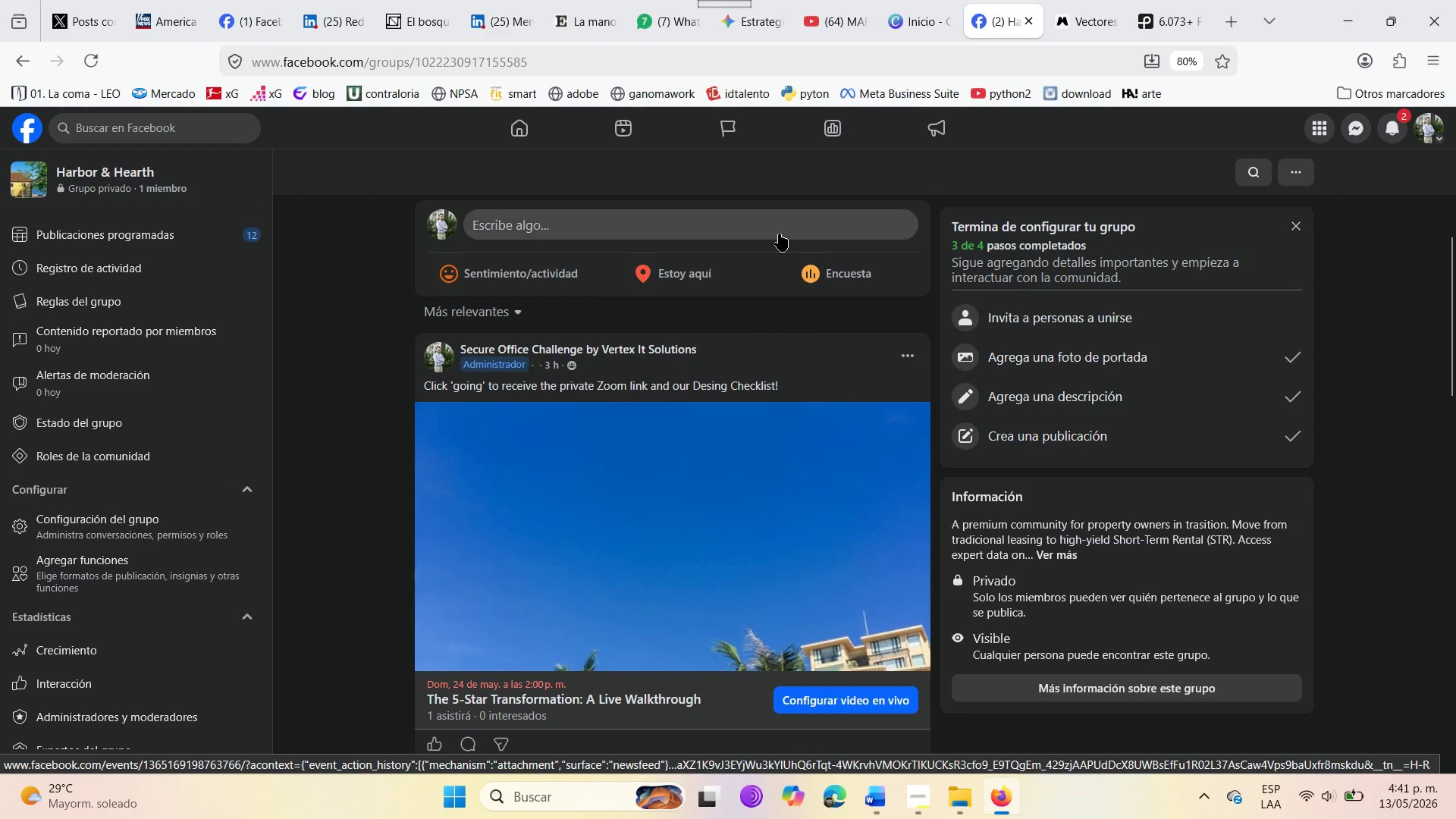 
scroll: coordinate [780, 415], scroll_direction: up, amount: 5.0
 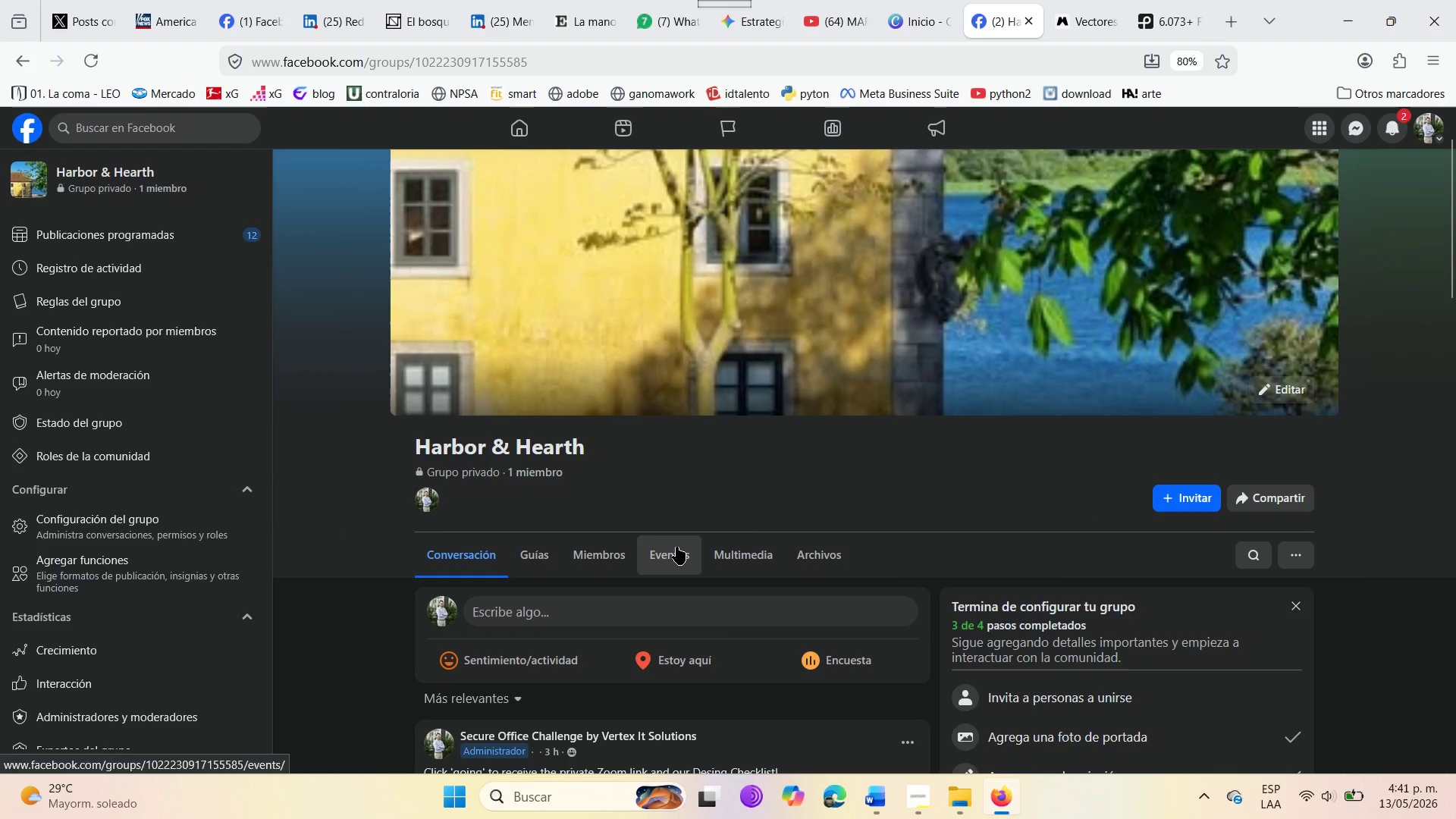 
left_click([679, 547])
 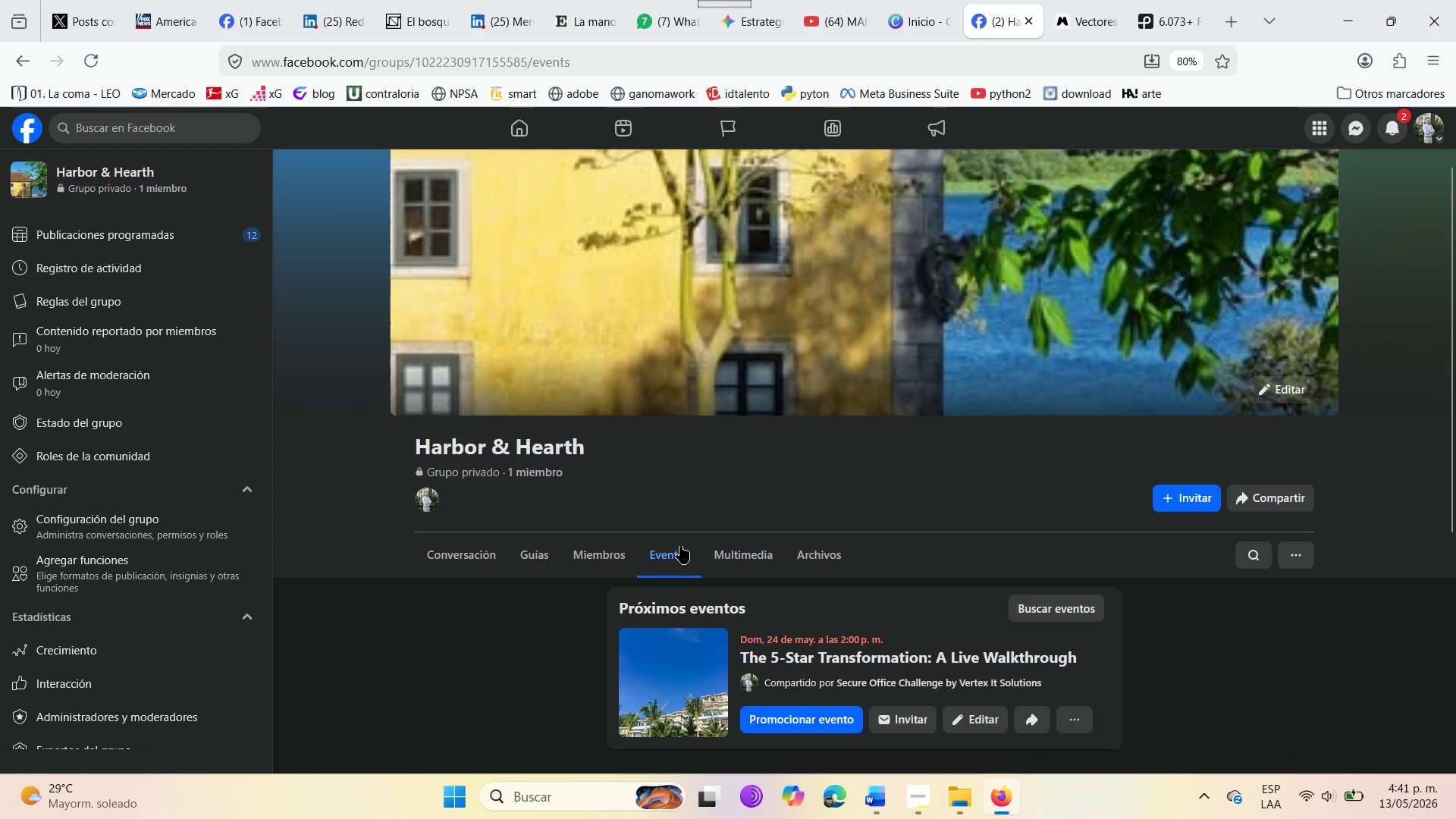 
scroll: coordinate [106, 598], scroll_direction: down, amount: 4.0
 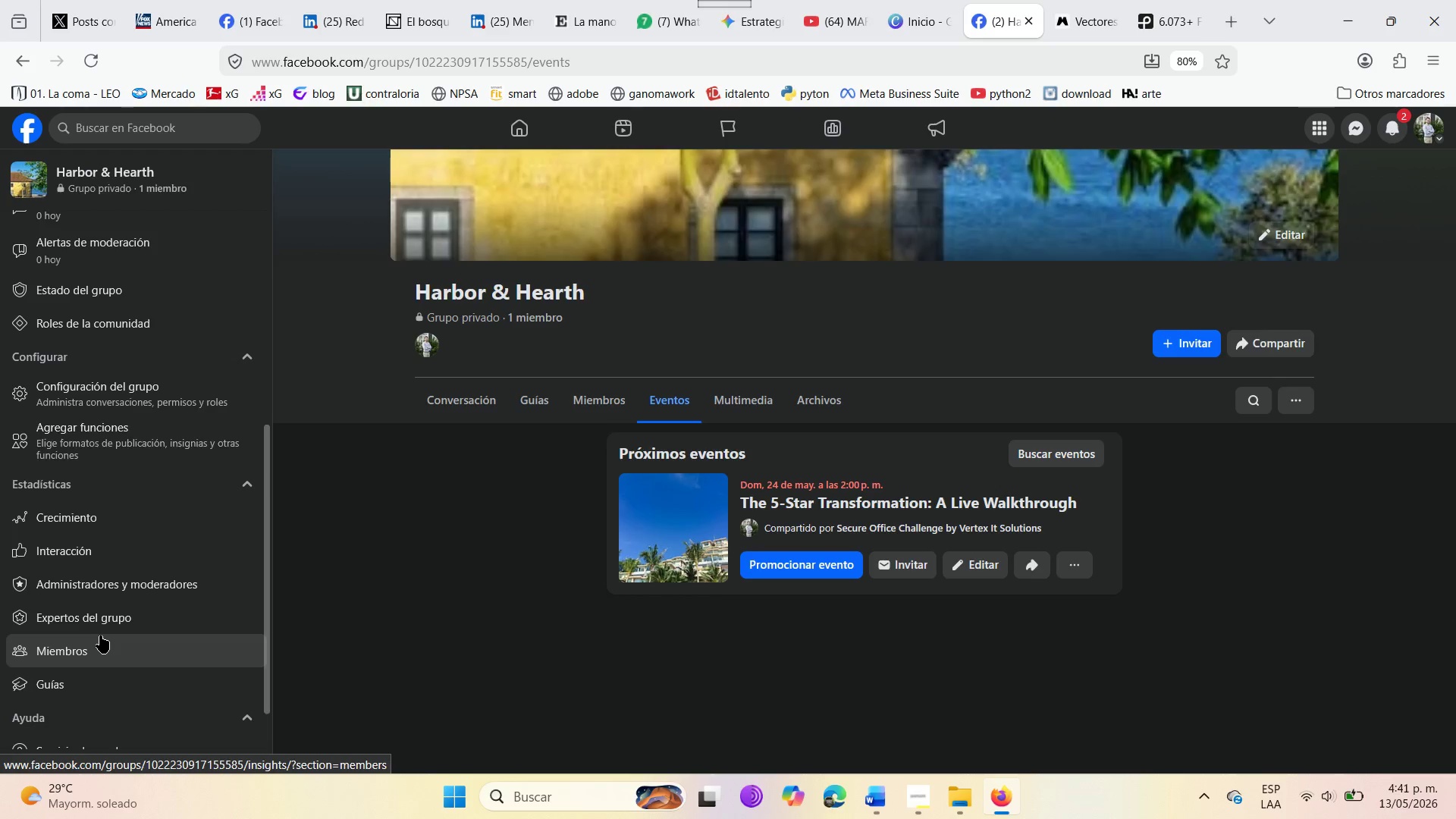 
wait(11.79)
 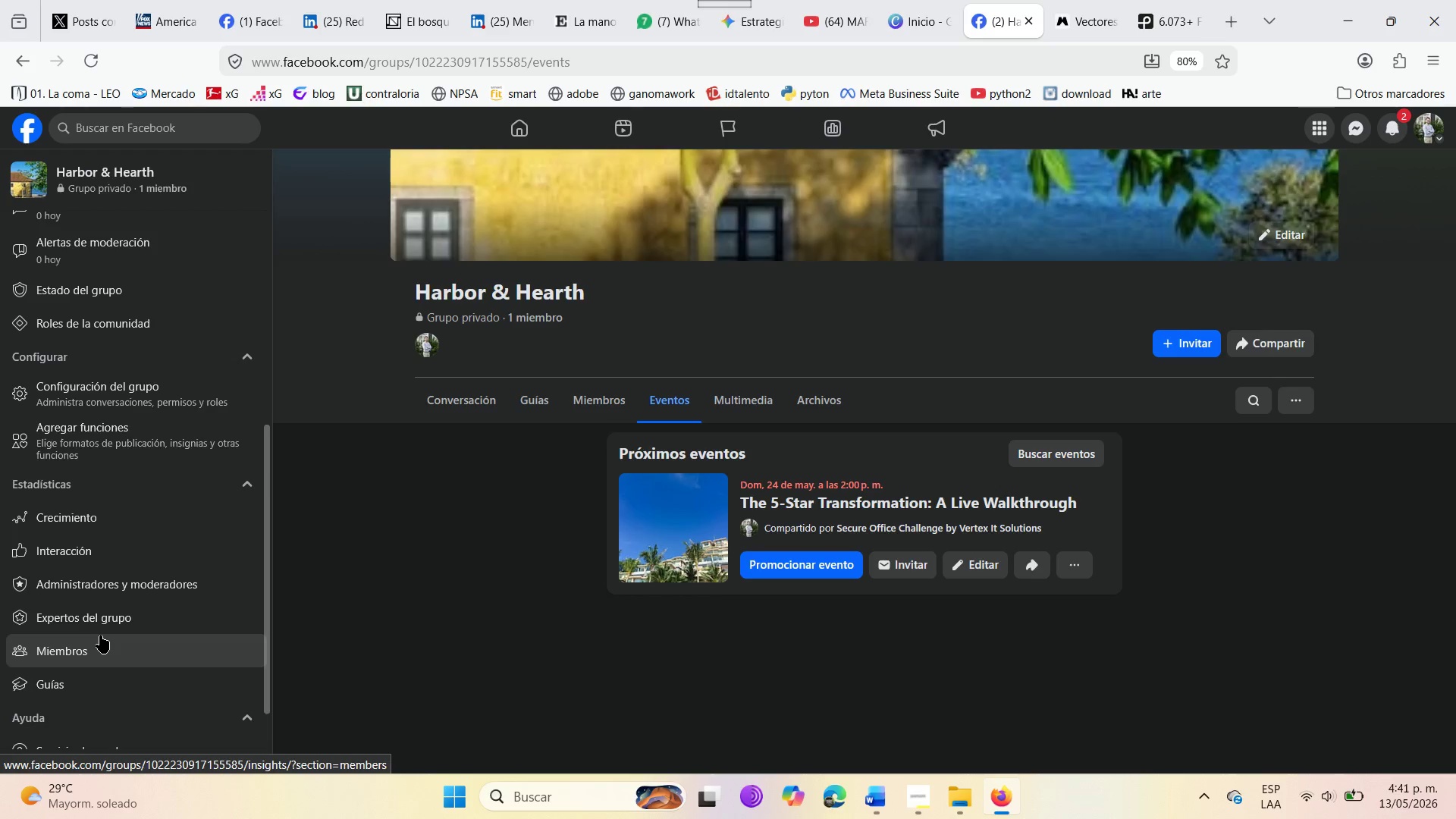 
left_click([65, 692])
 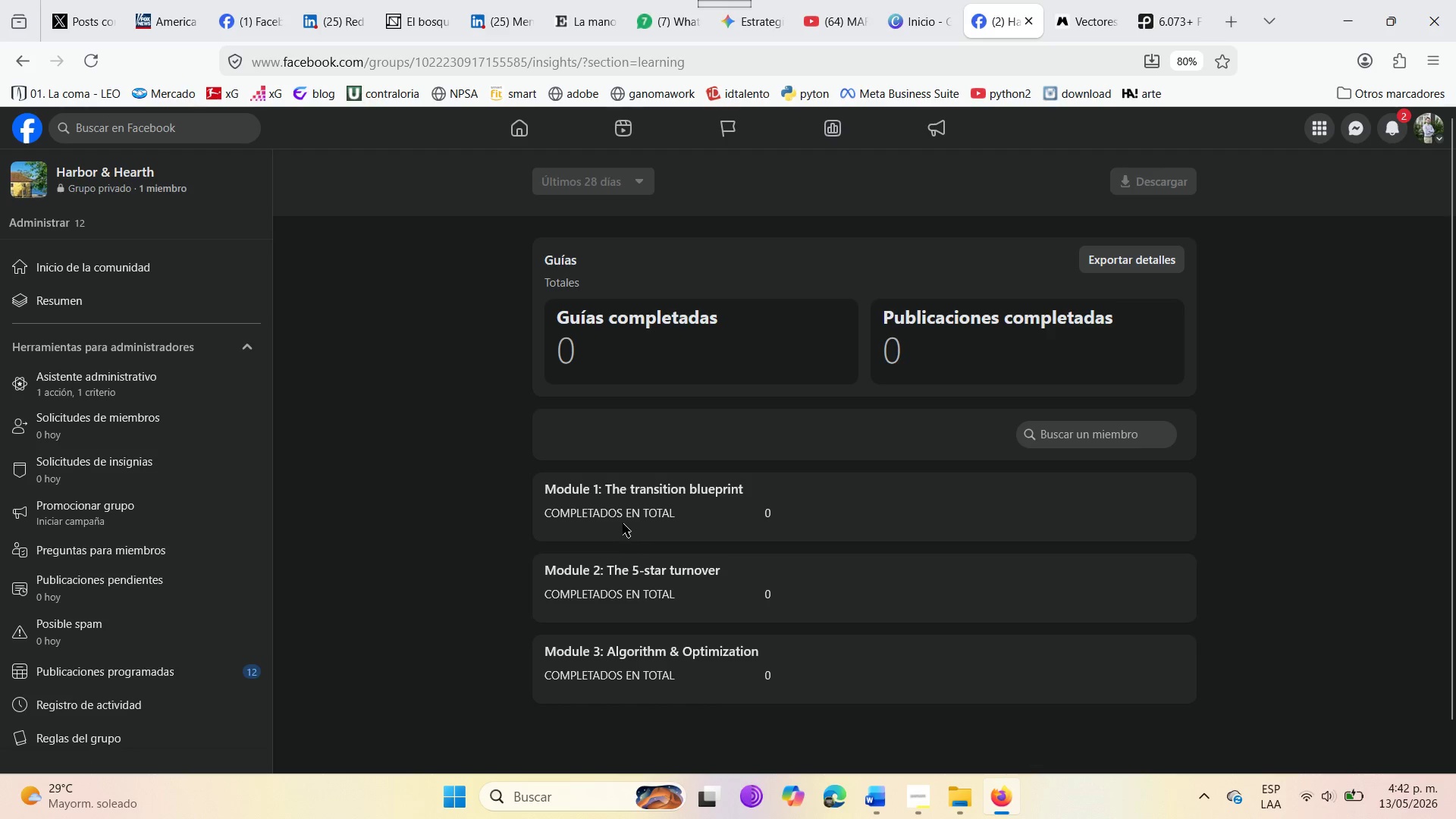 
wait(6.7)
 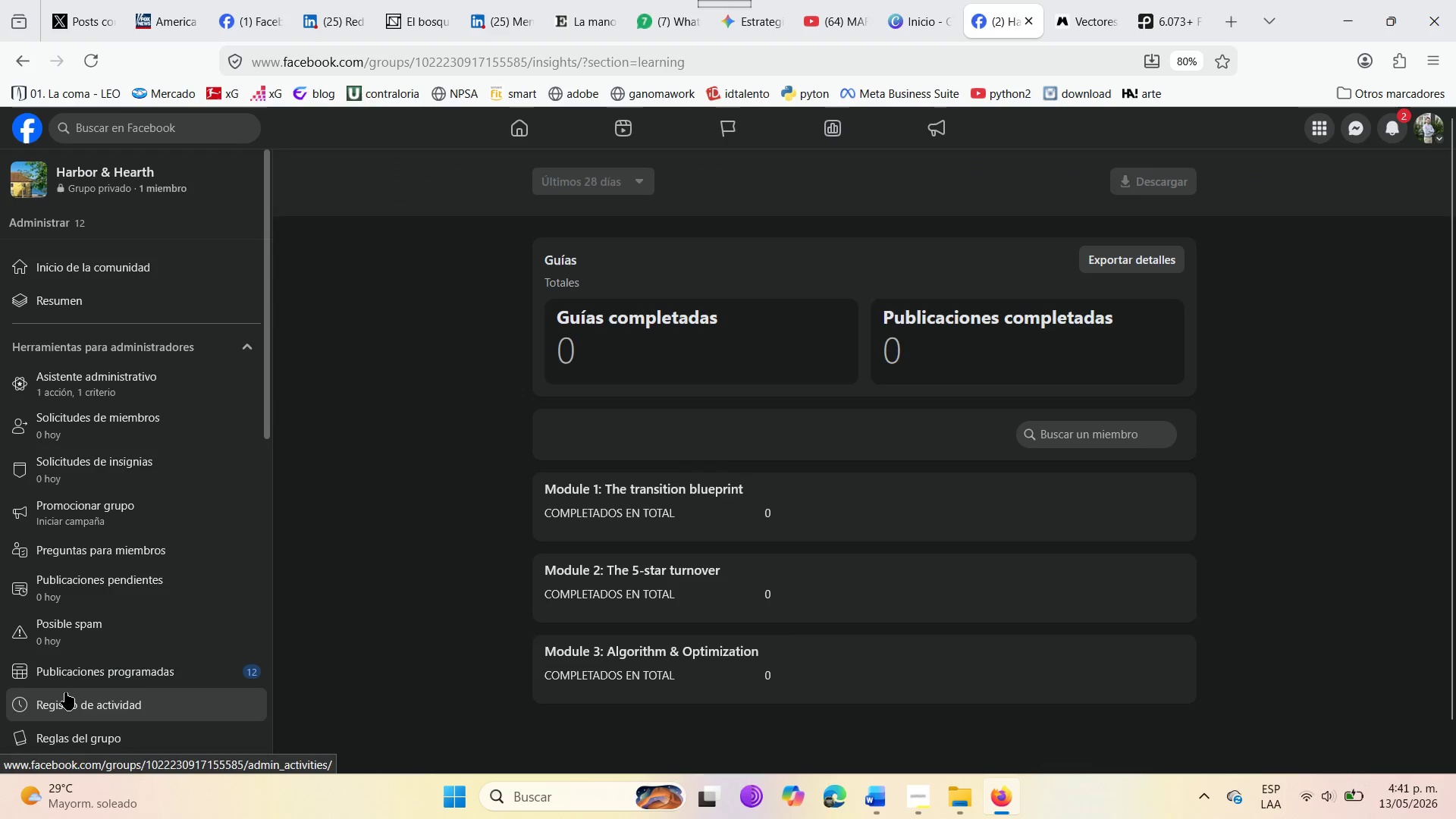 
scroll: coordinate [757, 361], scroll_direction: up, amount: 2.0
 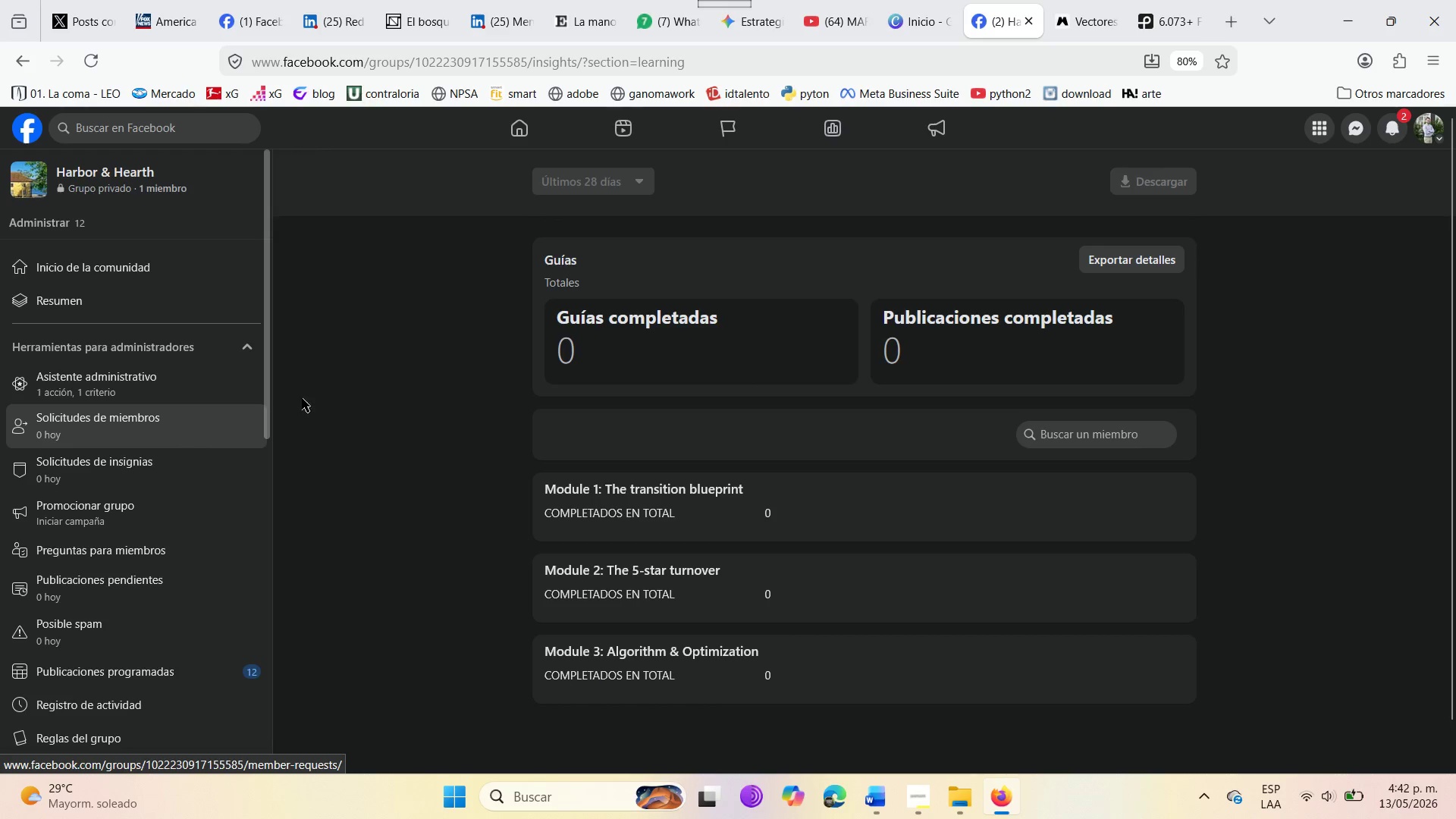 
scroll: coordinate [680, 482], scroll_direction: none, amount: 0.0
 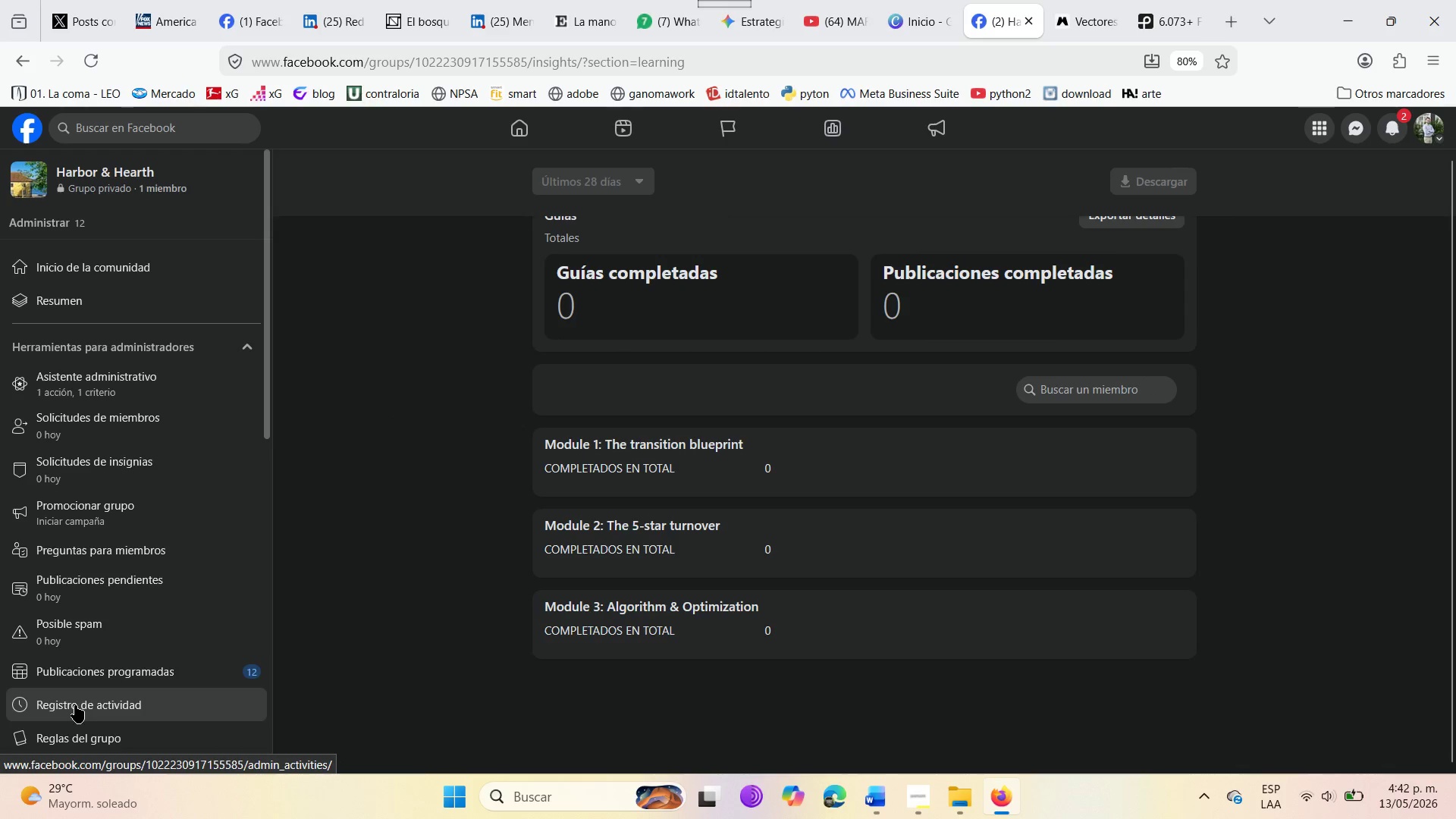 
scroll: coordinate [77, 445], scroll_direction: up, amount: 2.0
 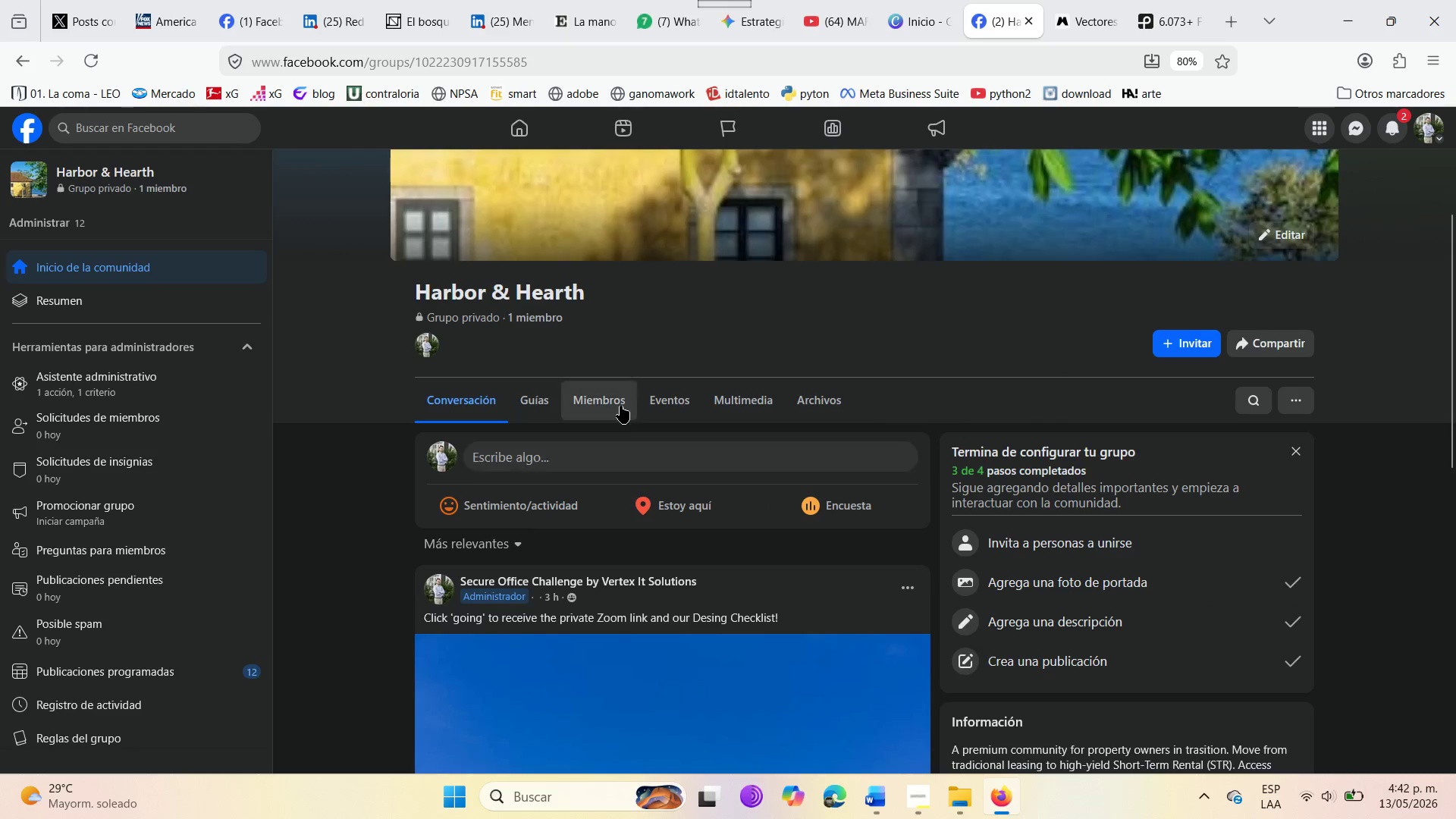 
wait(5.26)
 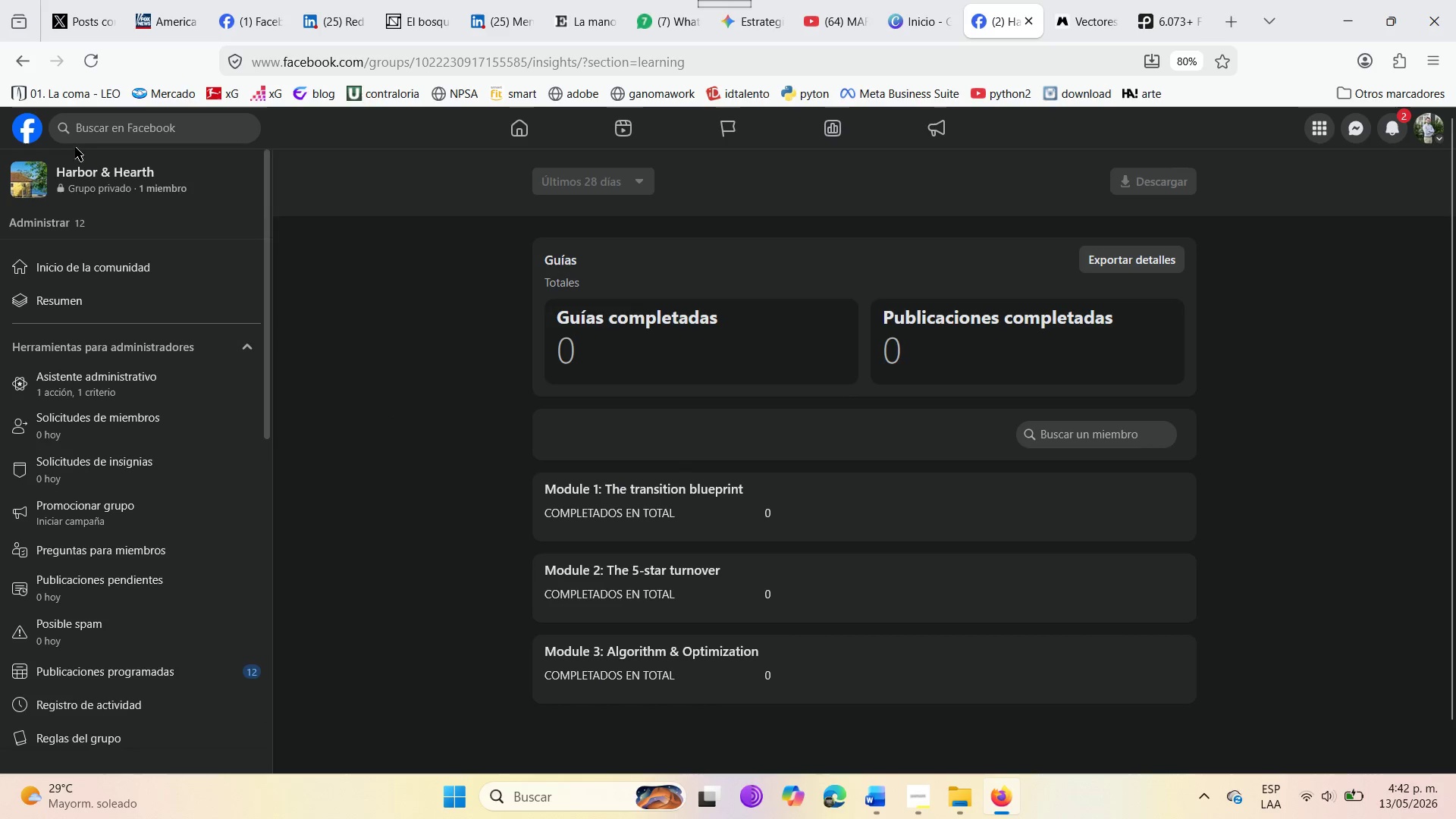 
left_click([548, 406])
 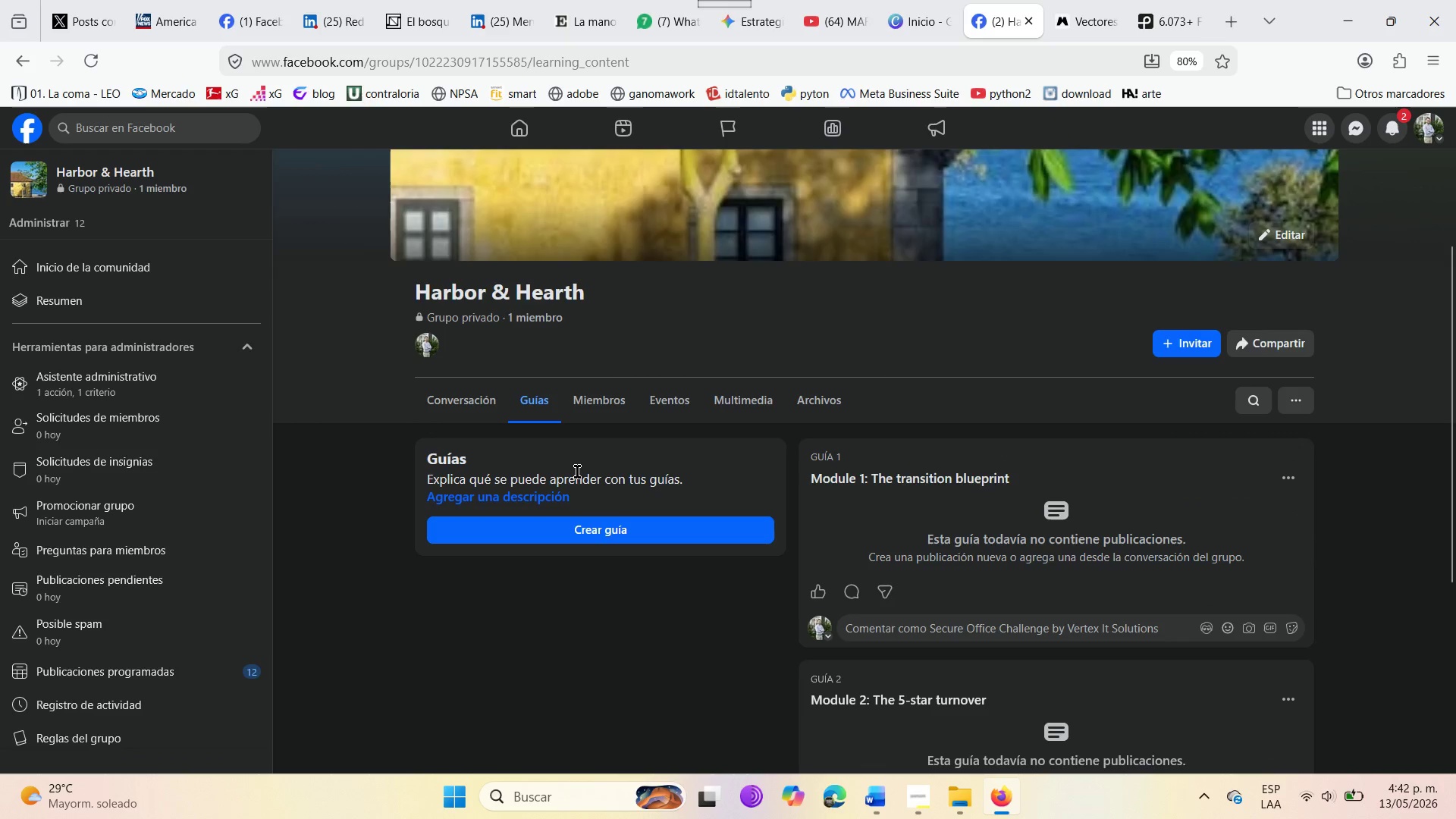 
wait(6.25)
 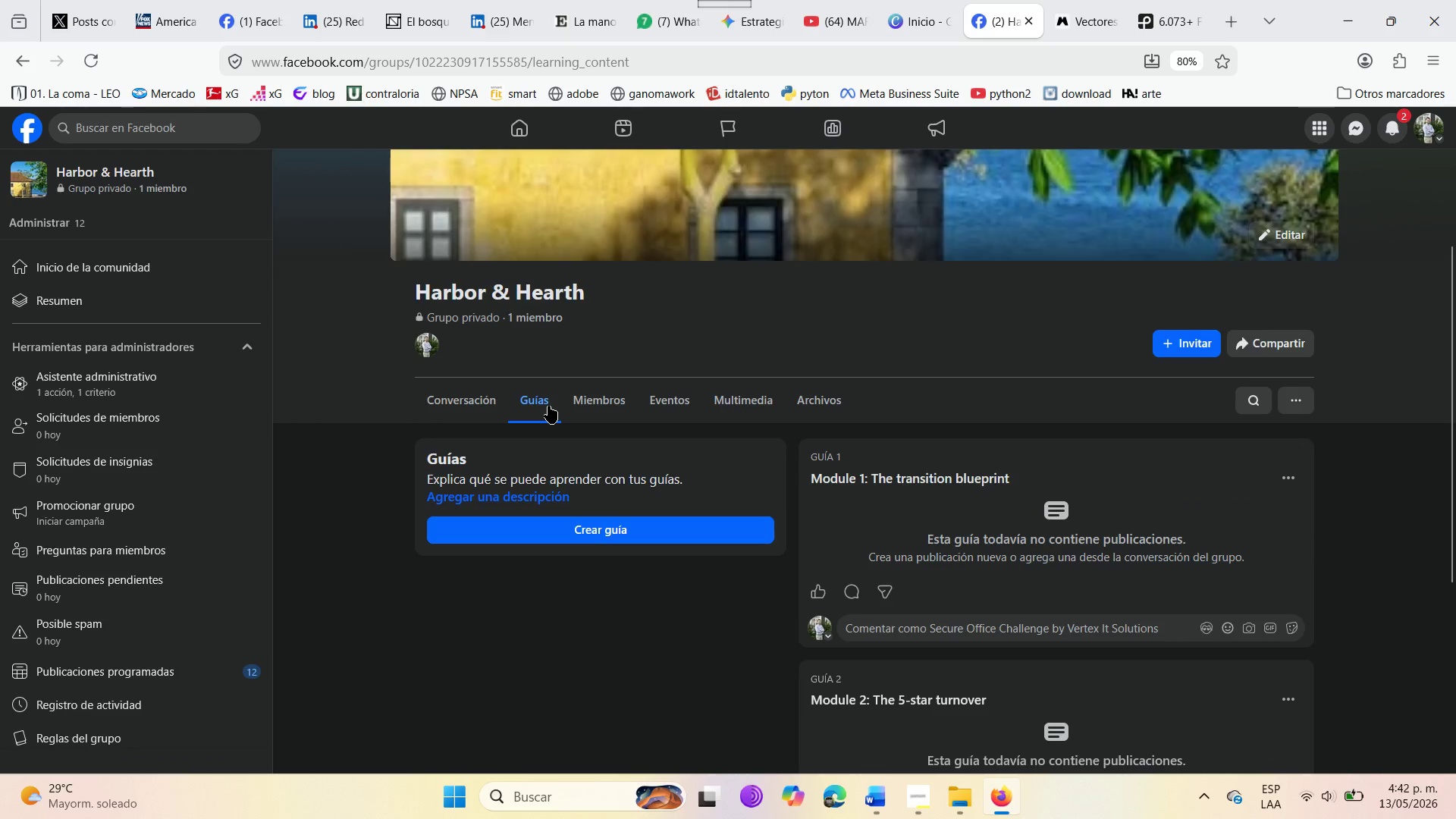 
scroll: coordinate [1074, 626], scroll_direction: down, amount: 1.0
 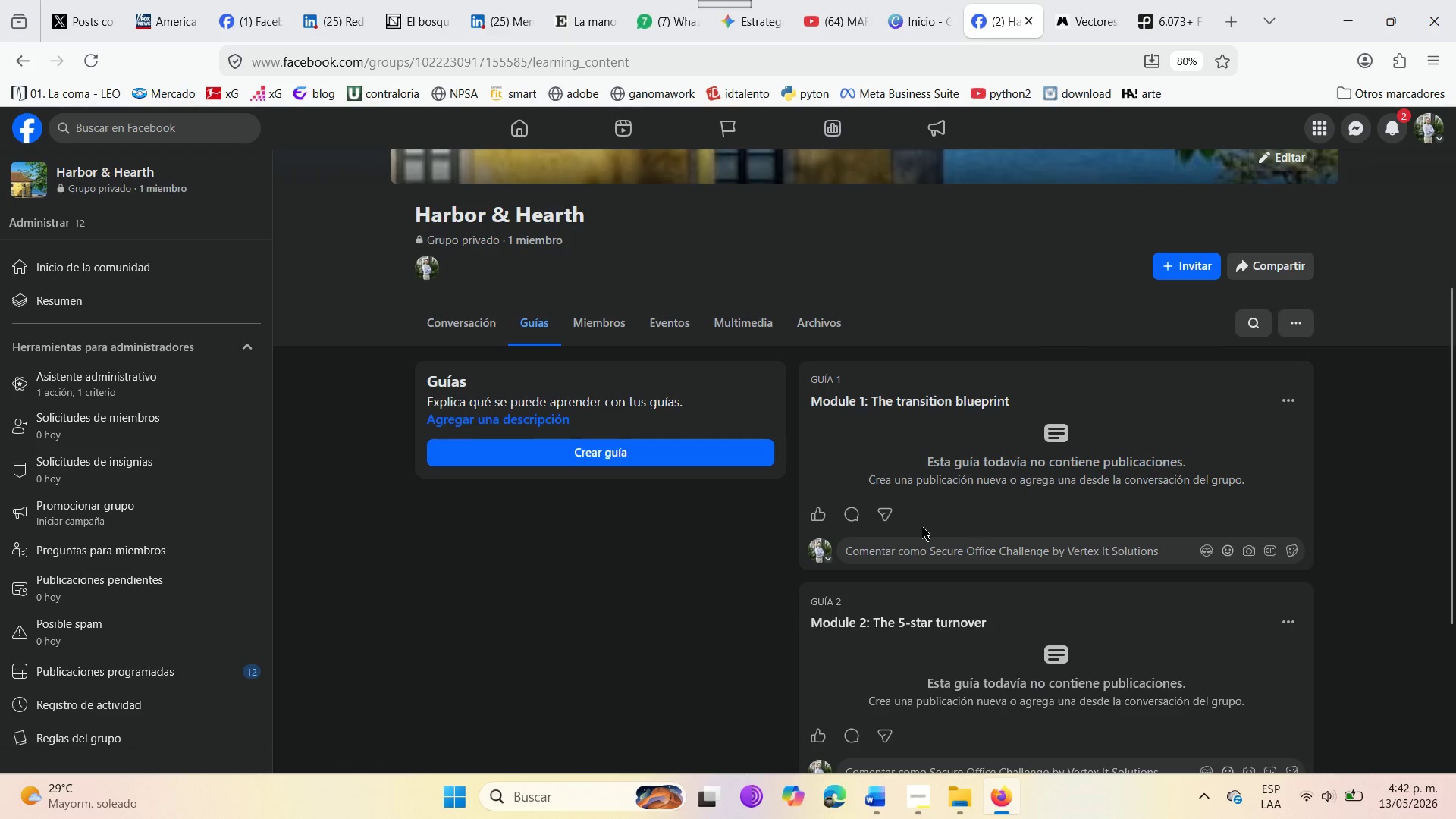 
mouse_move([902, 513])
 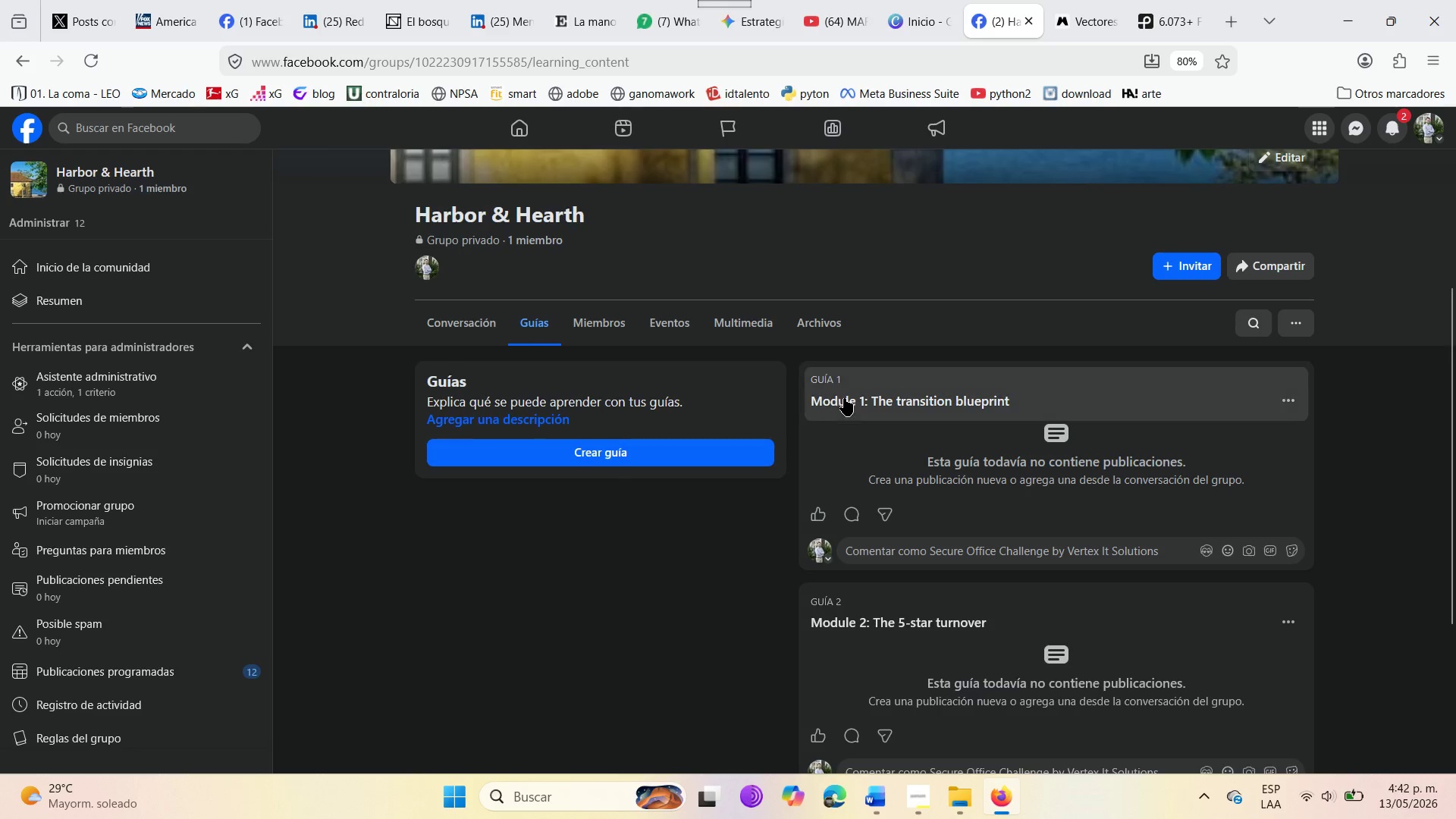 
left_click([851, 398])
 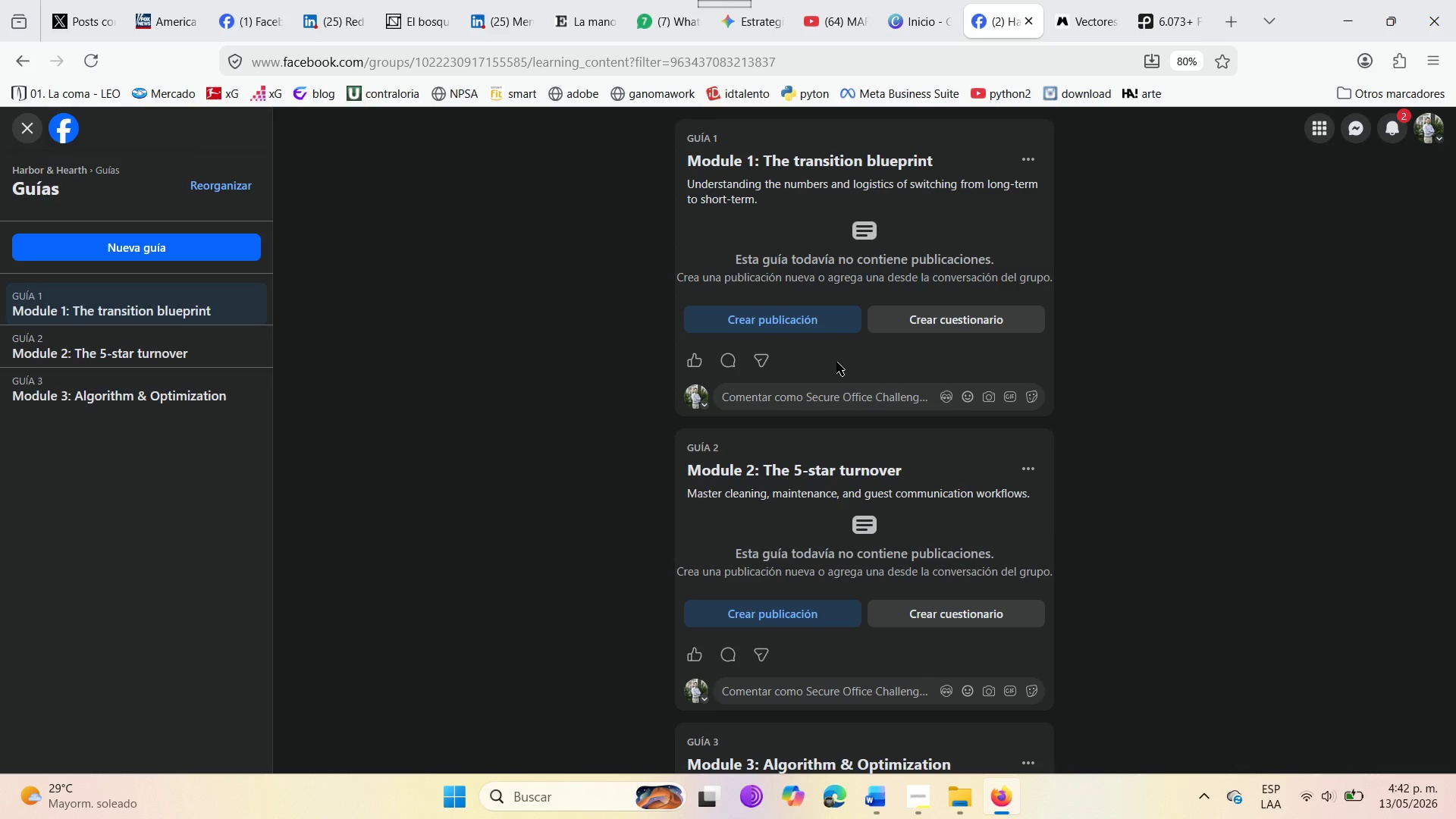 
wait(24.56)
 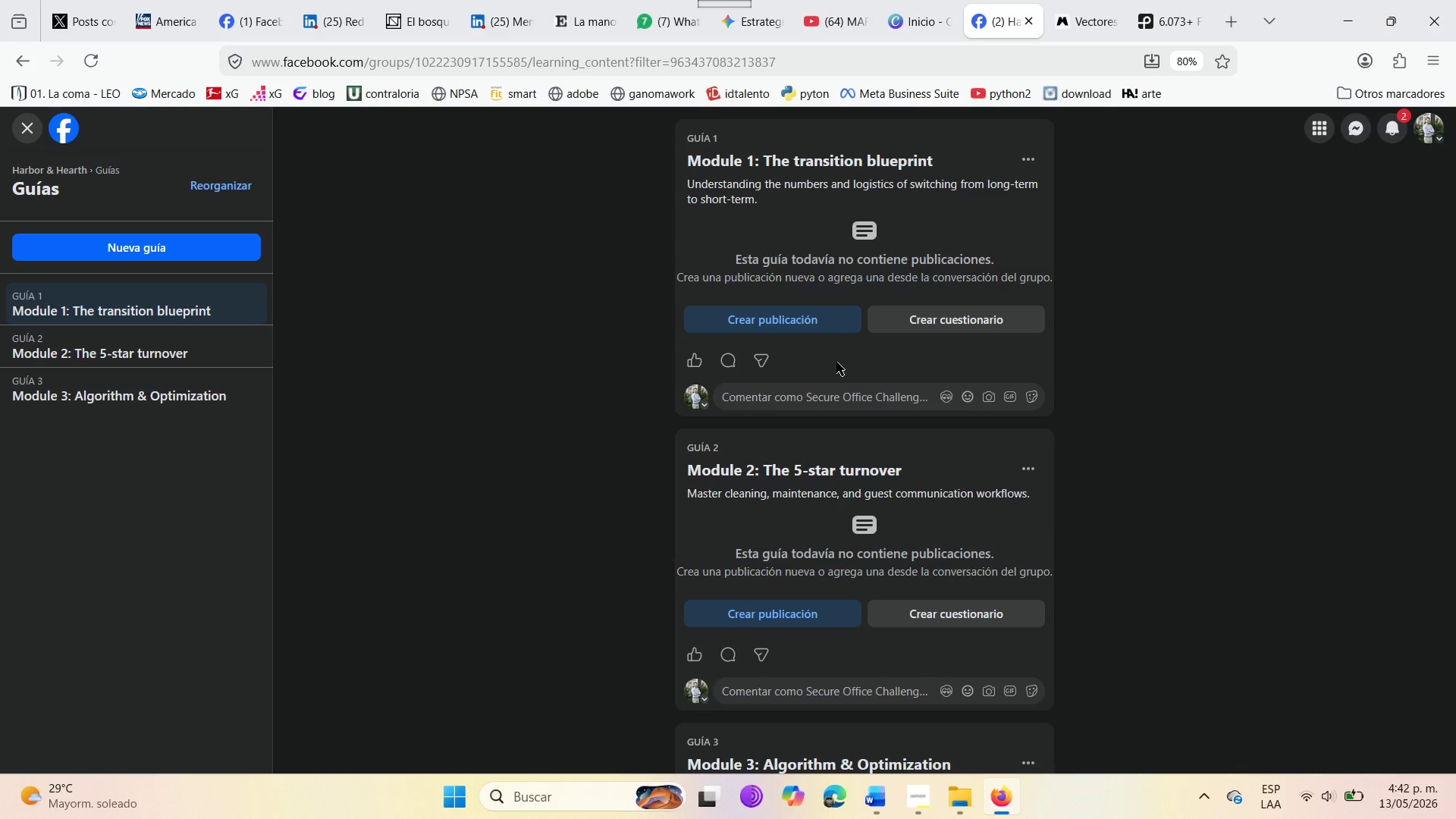 
left_click([800, 314])
 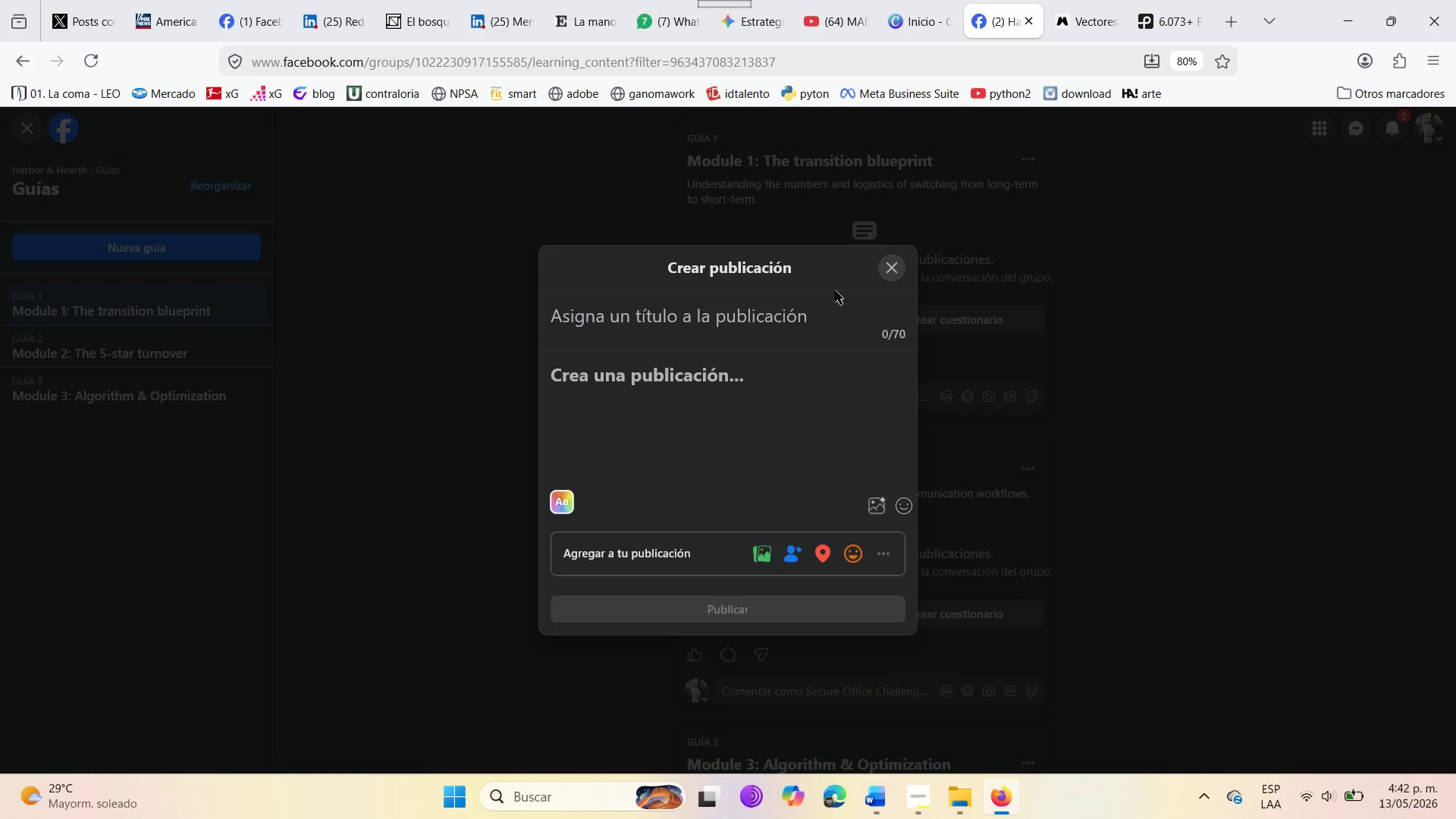 
left_click([883, 274])
 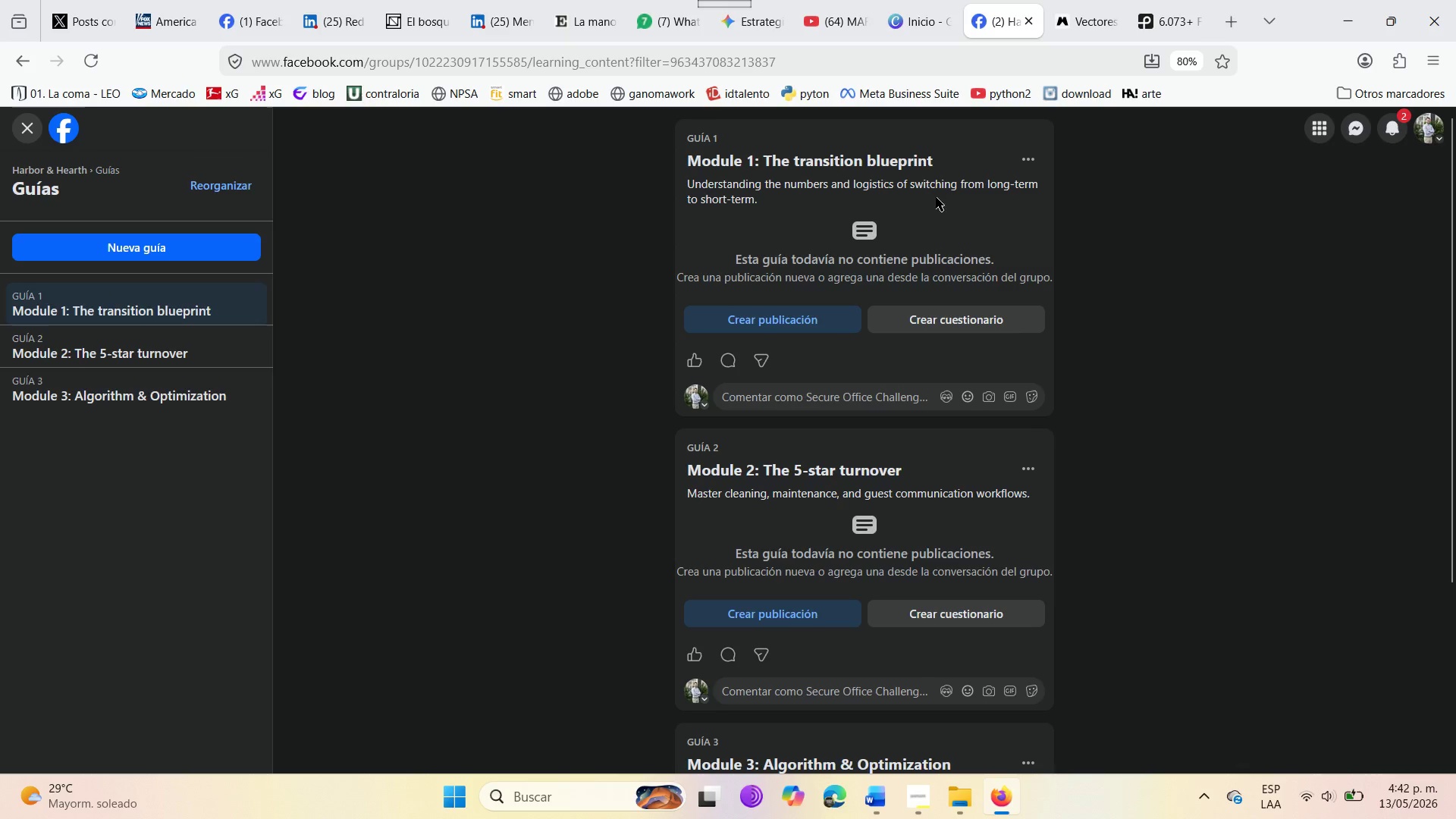 
wait(8.09)
 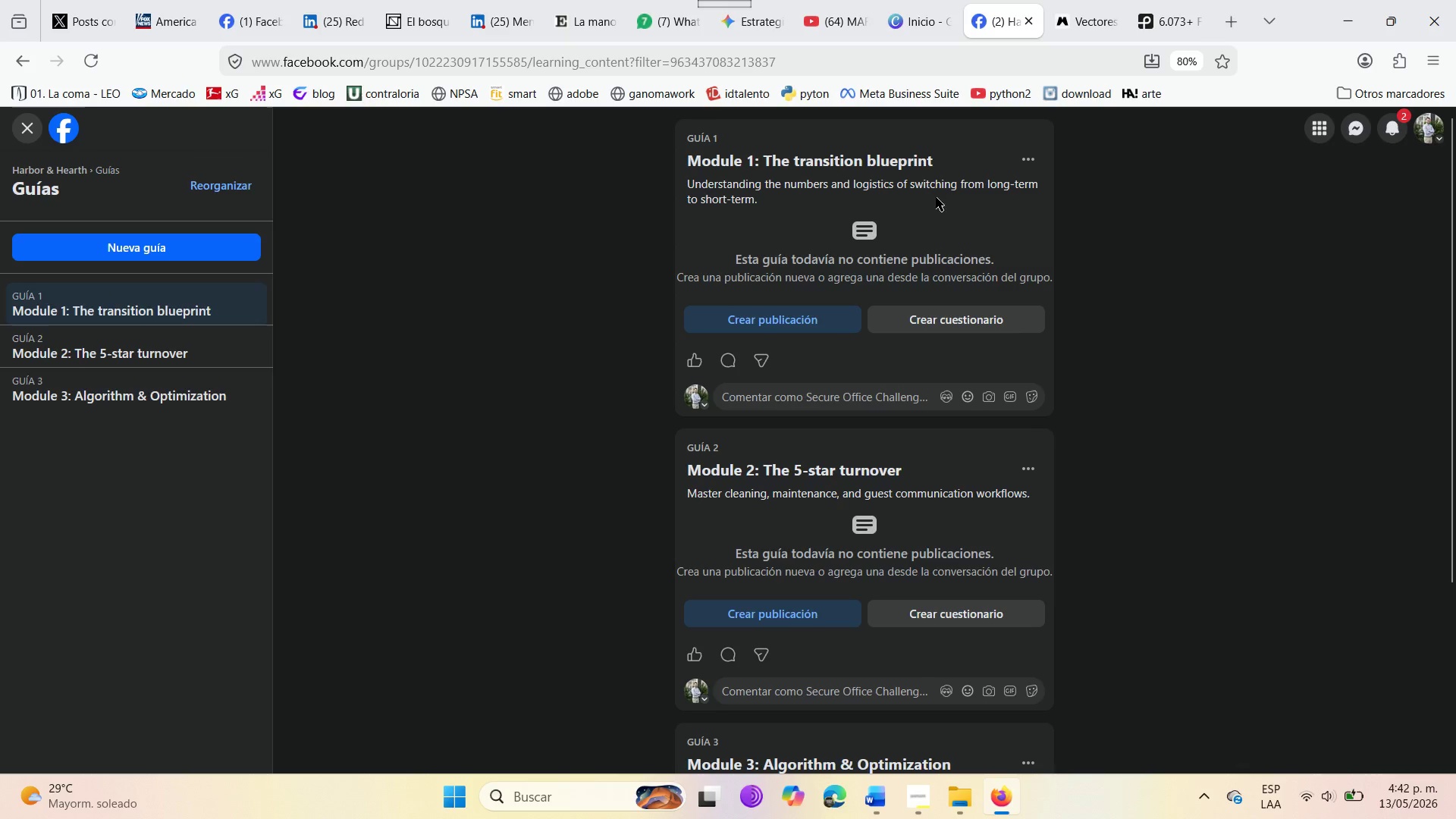 
left_click([809, 318])
 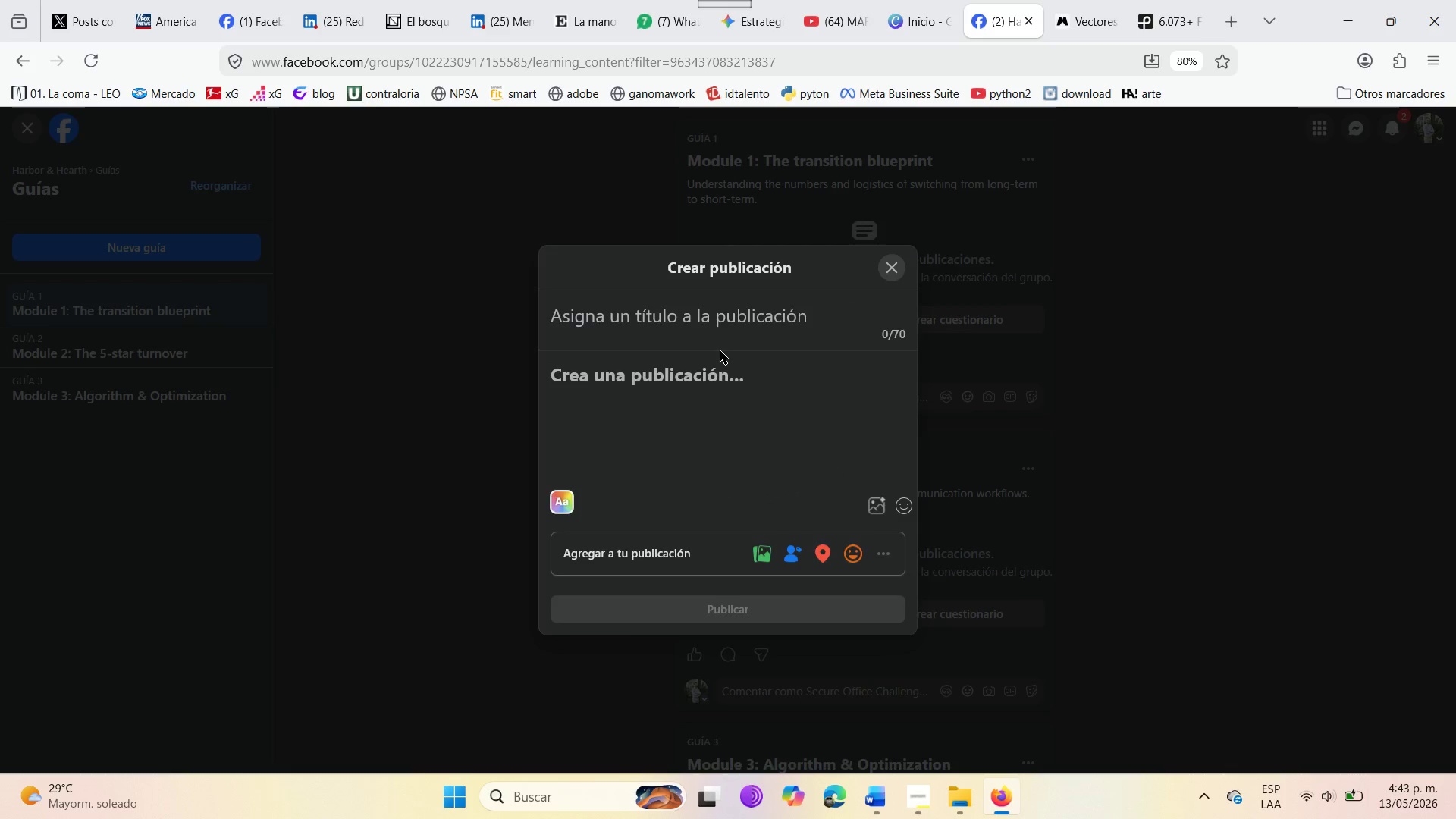 
left_click([720, 325])
 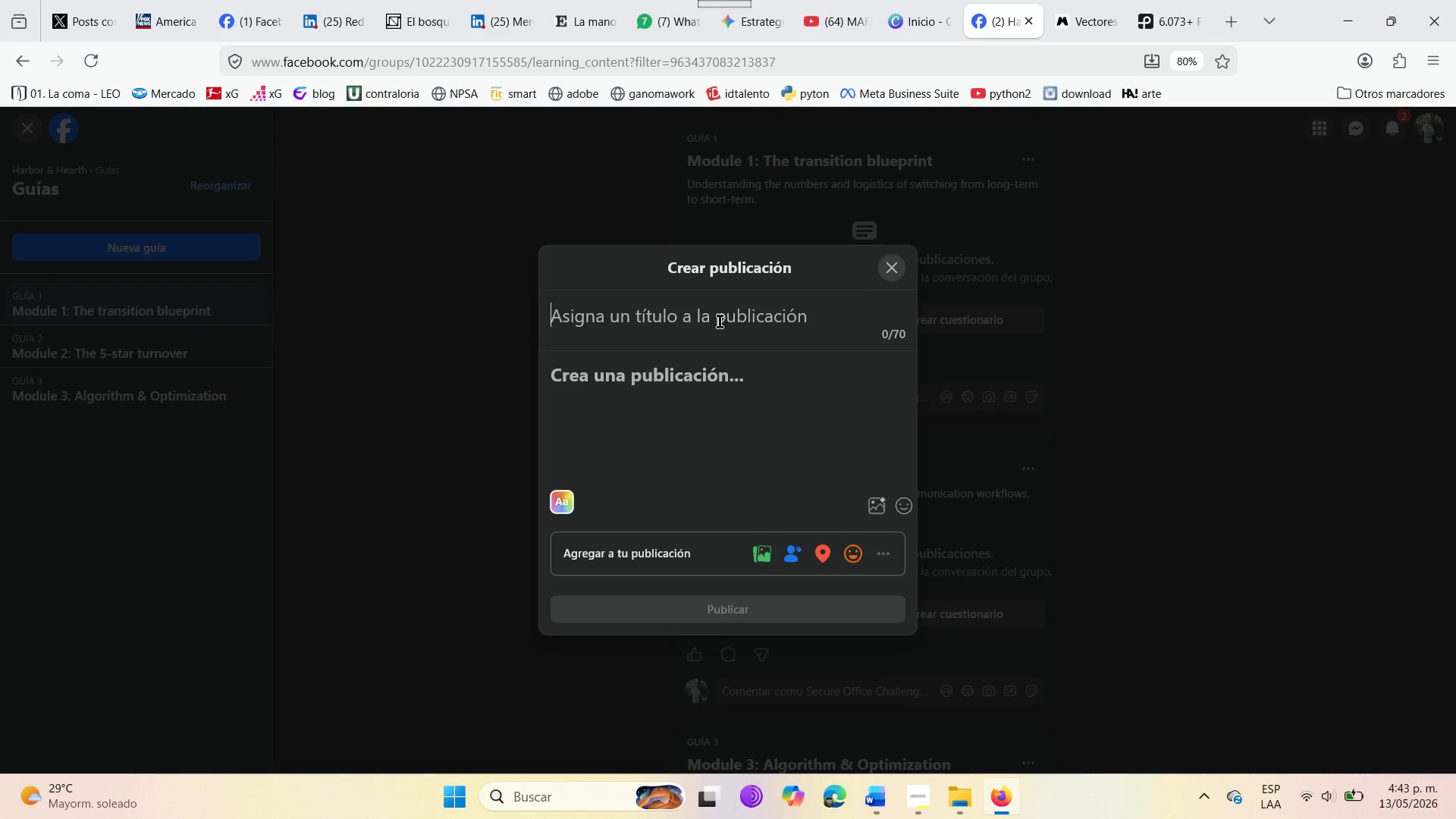 
wait(27.44)
 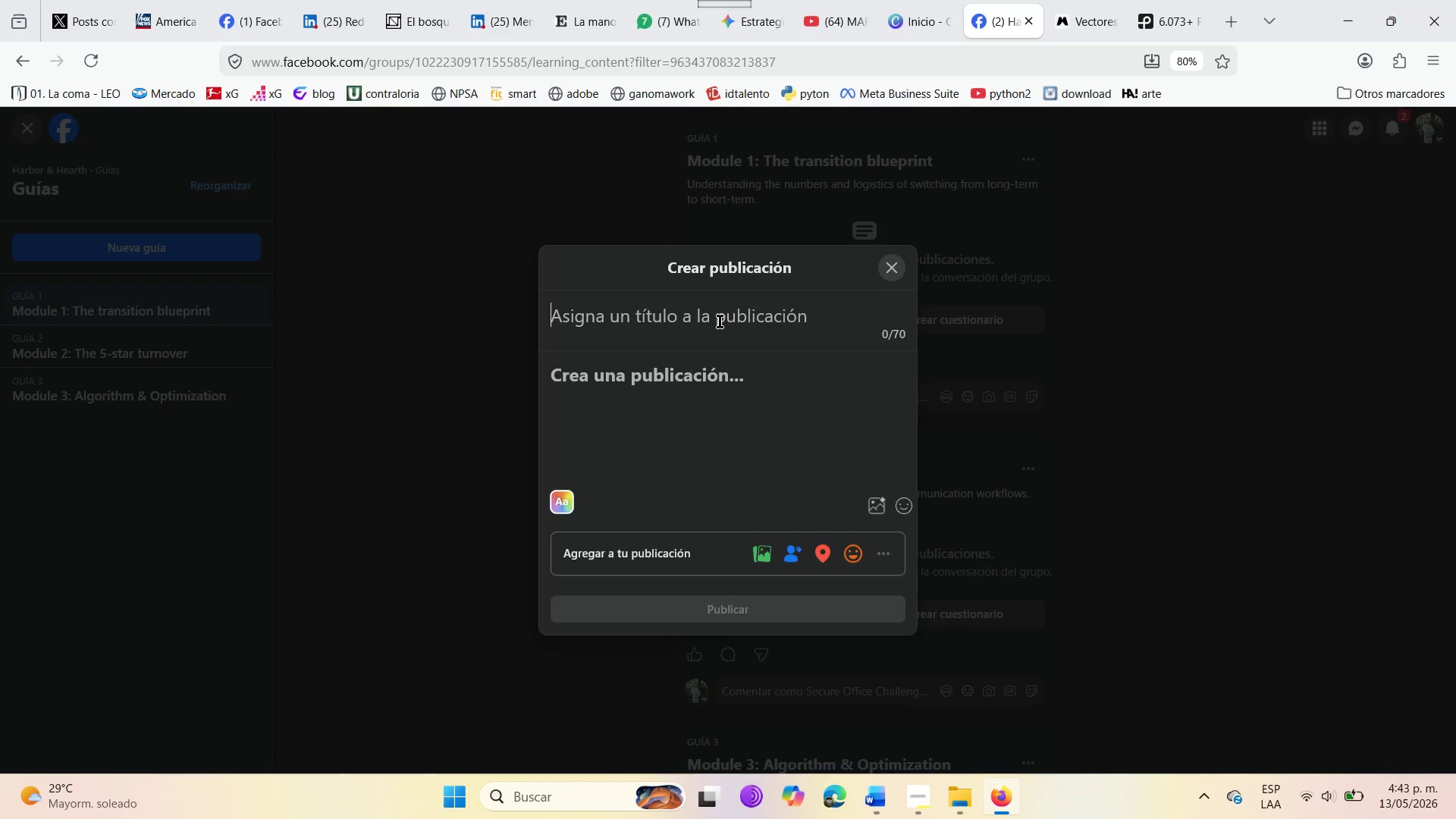 
left_click([586, 318])
 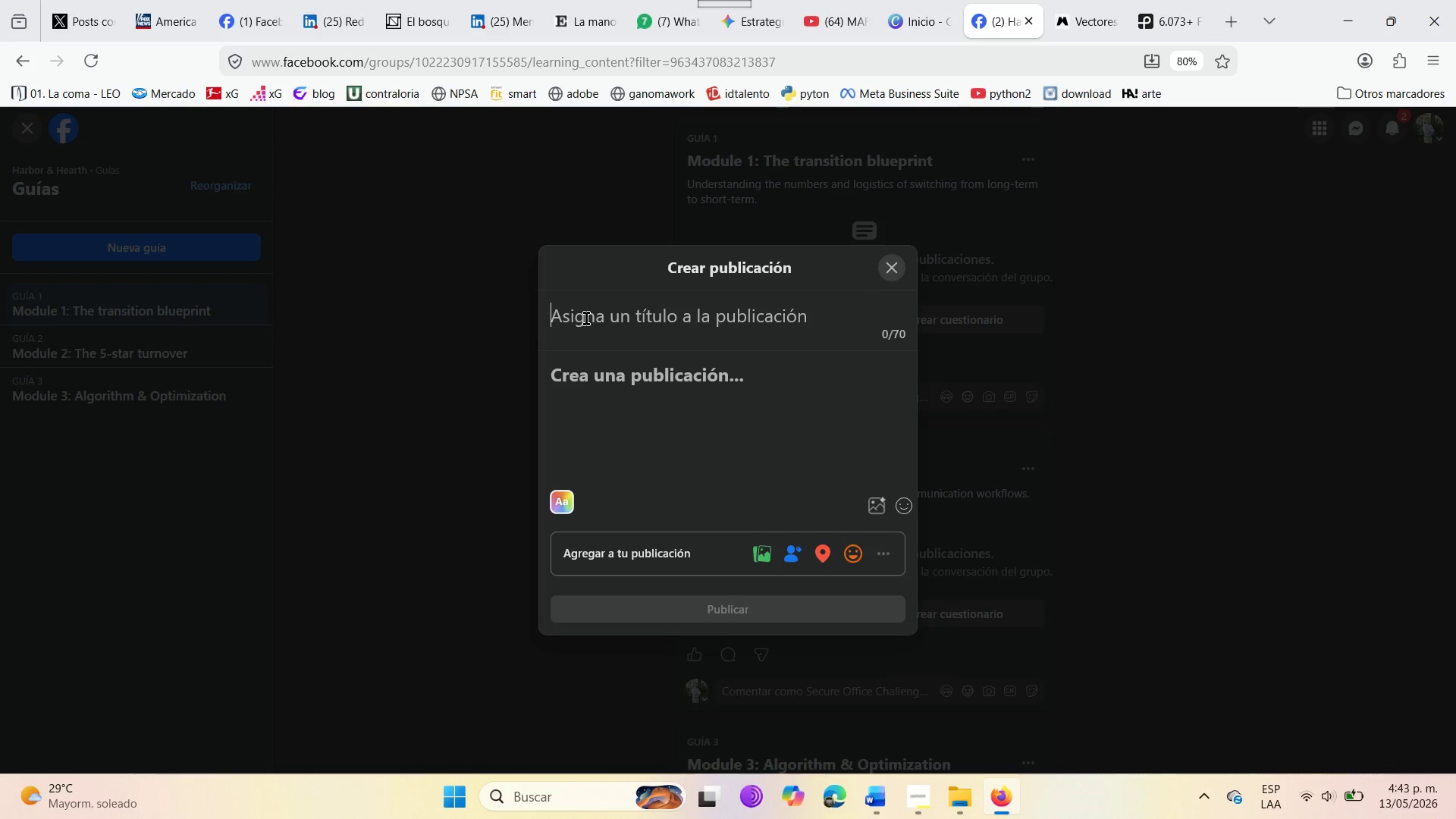 
left_click([586, 318])
 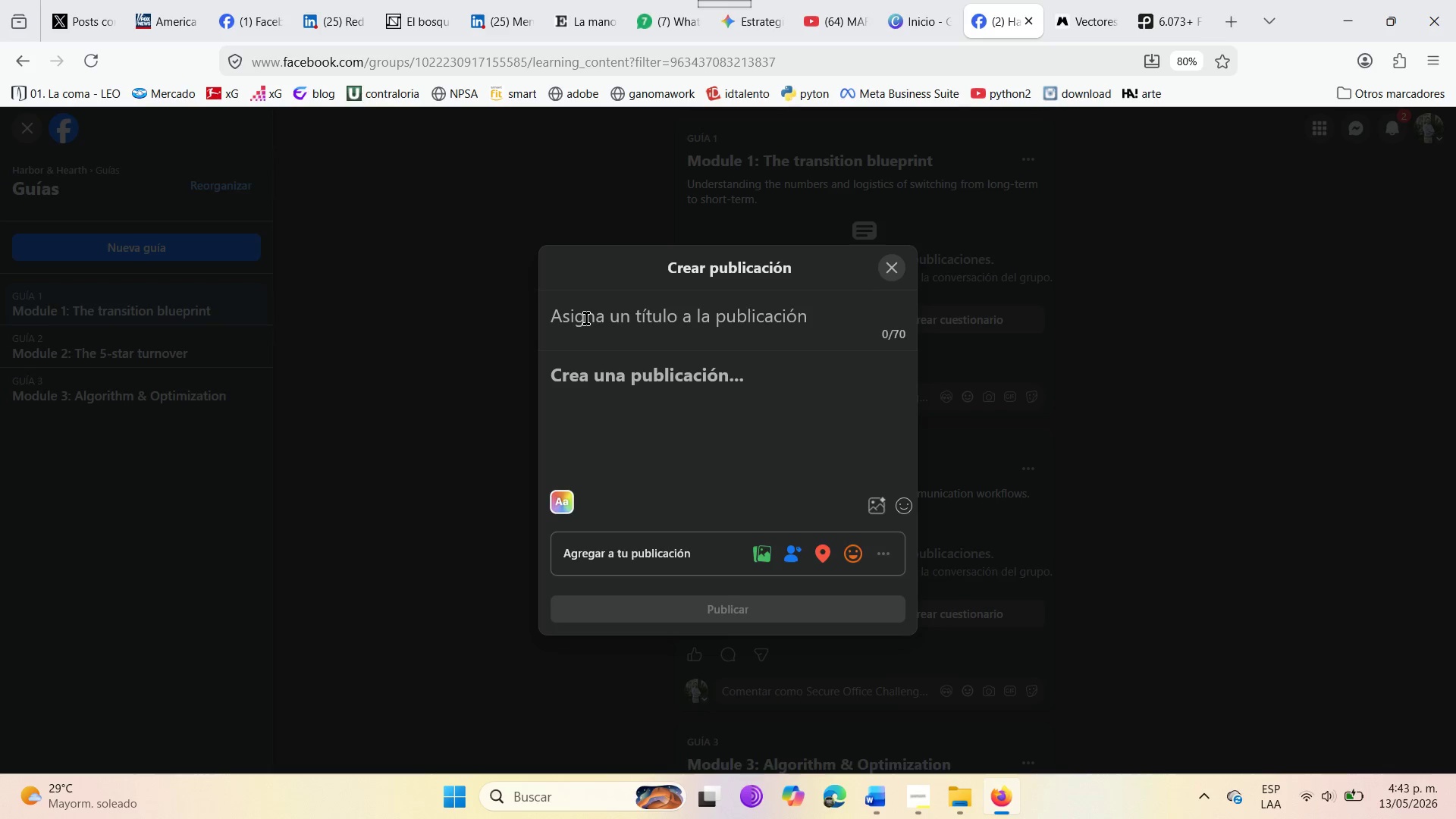 
type(The )
key(Backspace)
key(Backspace)
key(Backspace)
type(he )
key(Backspace)
key(Backspace)
key(Backspace)
type(HE PRICING EDGE )
key(Backspace)
 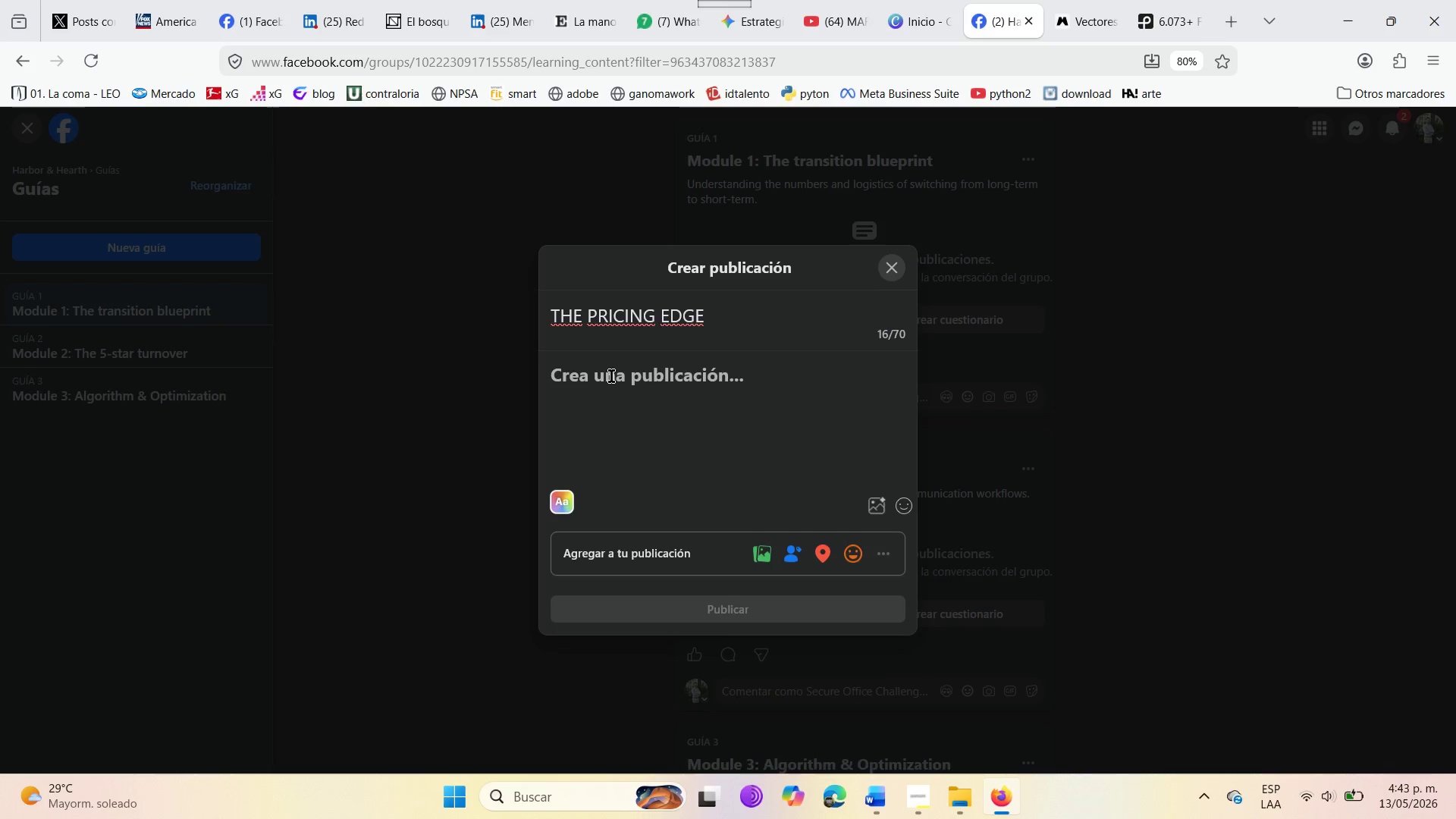 
wait(6.56)
 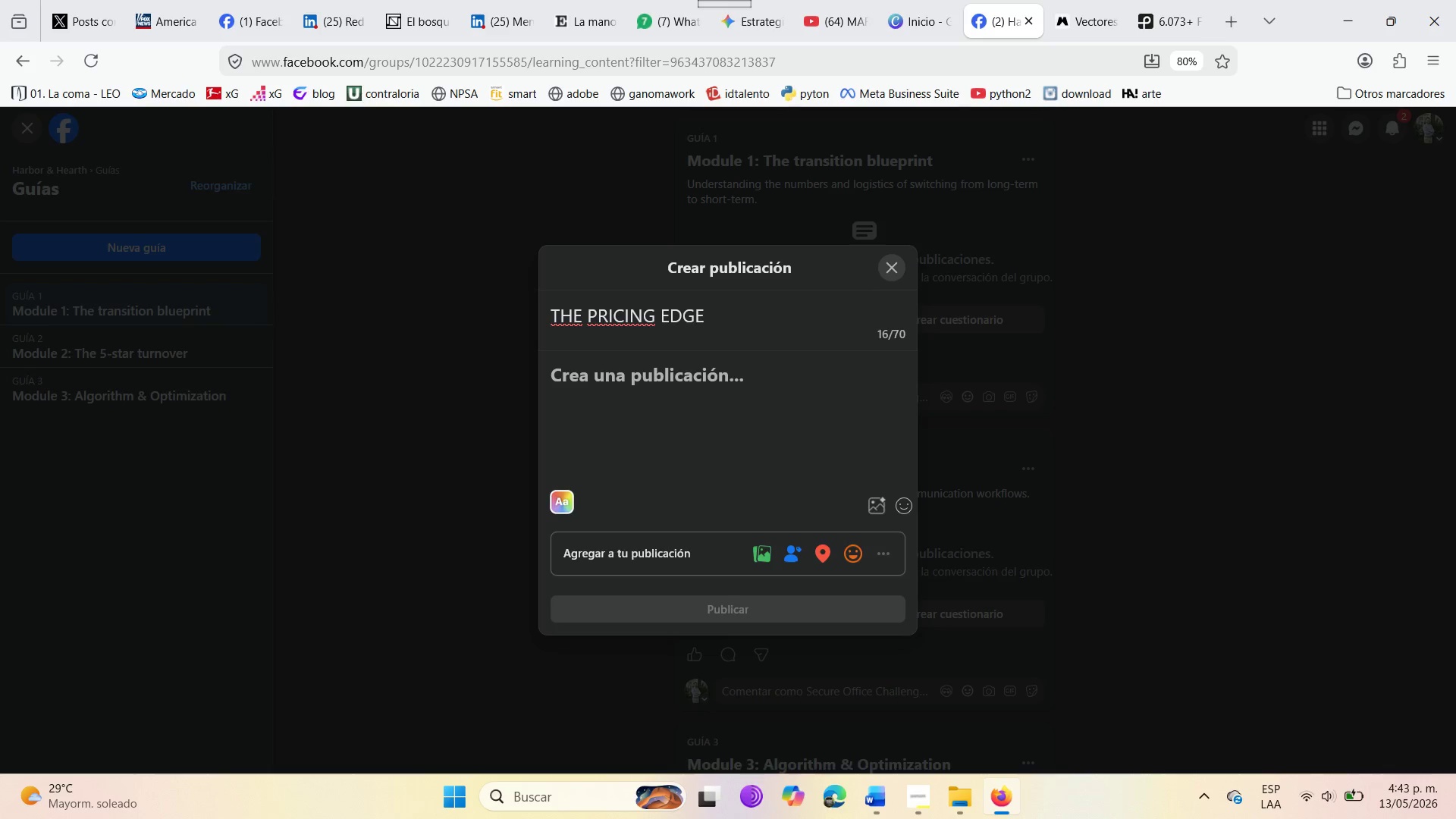 
type(iMPRE)
key(Backspace)
key(Backspace)
key(Backspace)
key(Backspace)
key(Backspace)
key(Backspace)
type(implement )
key(Backspace)
type( a [GAP)
key(Backspace)
key(Backspace)
type(ap Filler )
key(Backspace)
type([ Stra)
 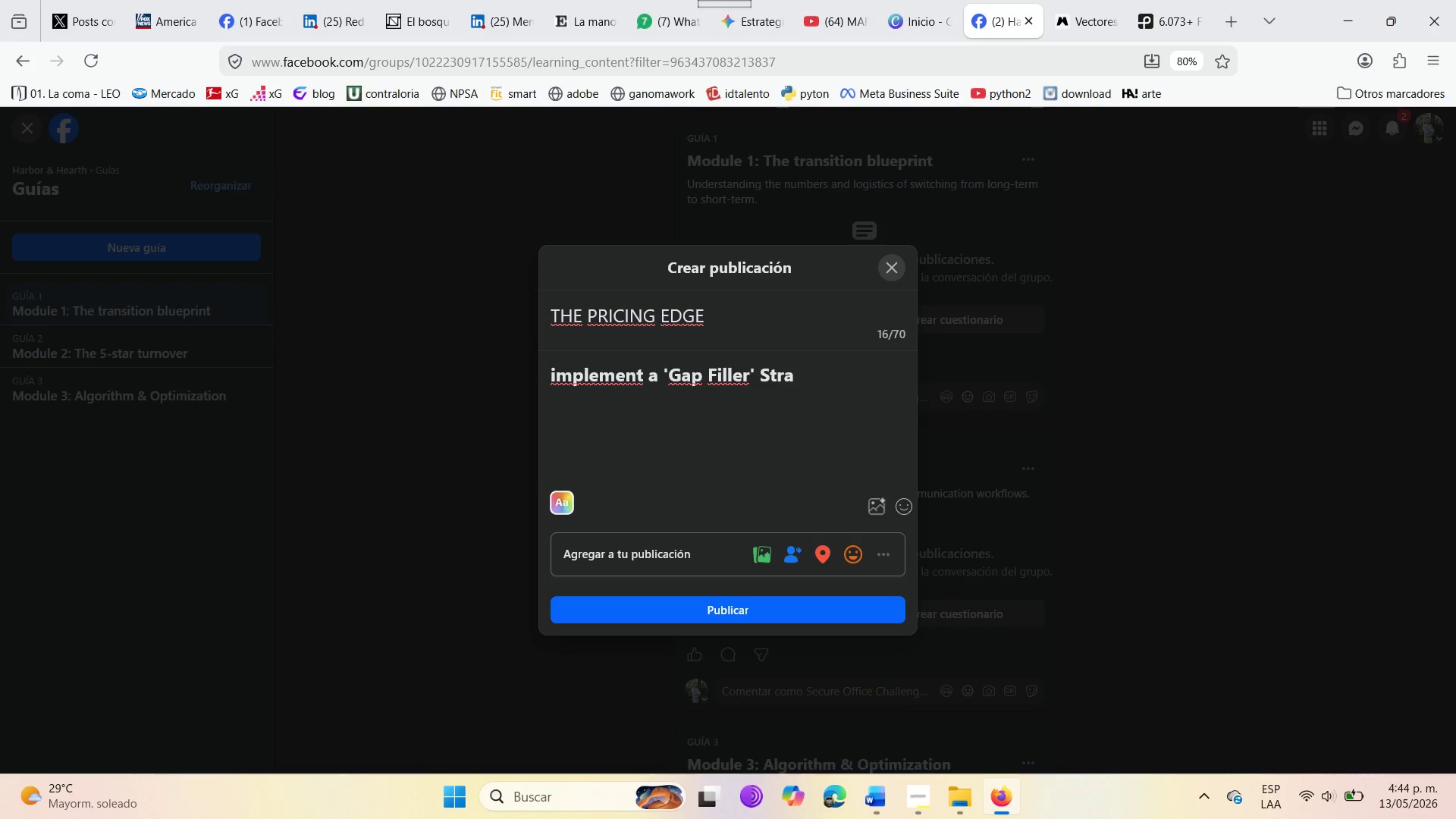 
type(tegy )
key(Backspace)
type(. )
 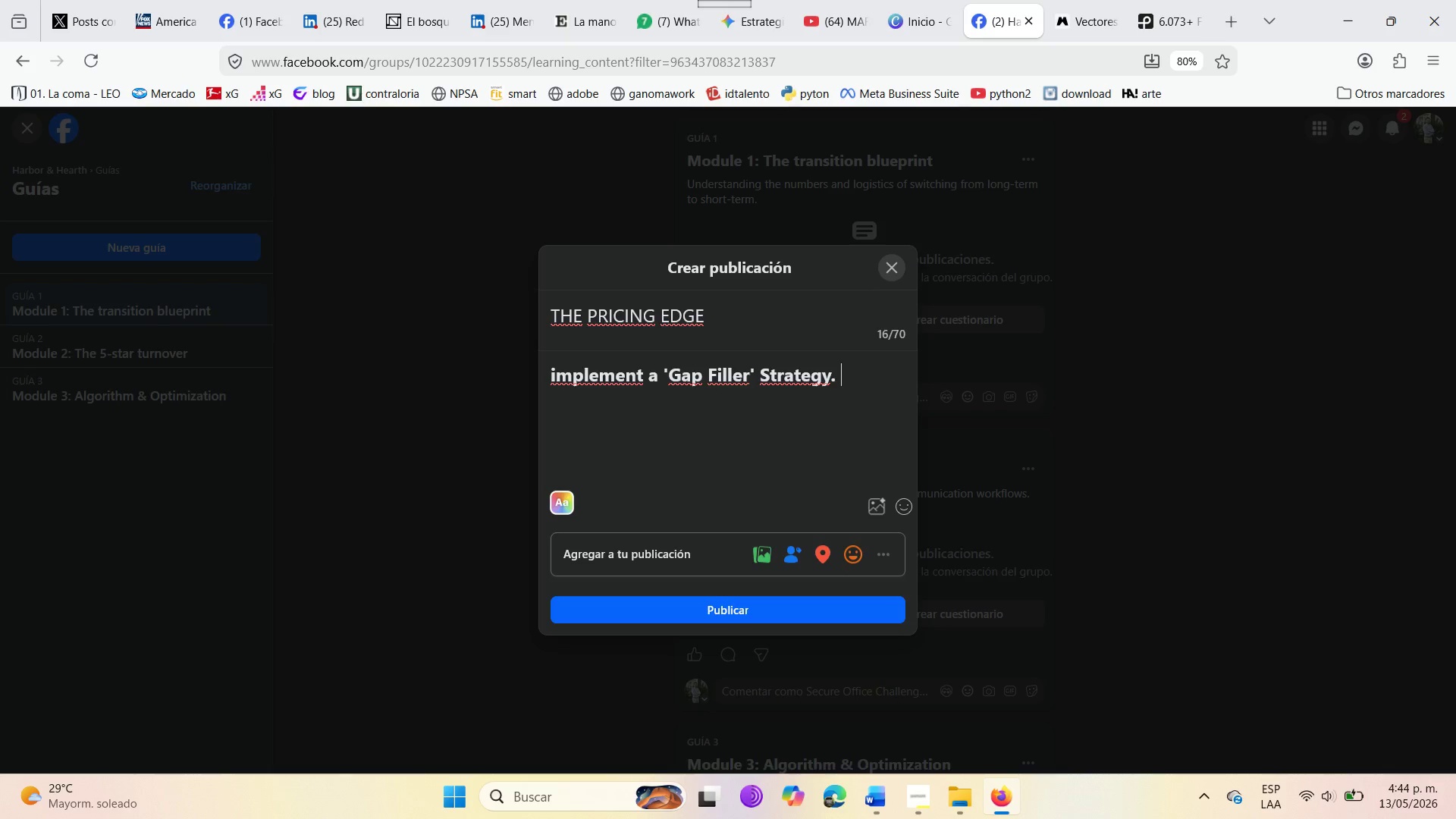 
key(Enter)
 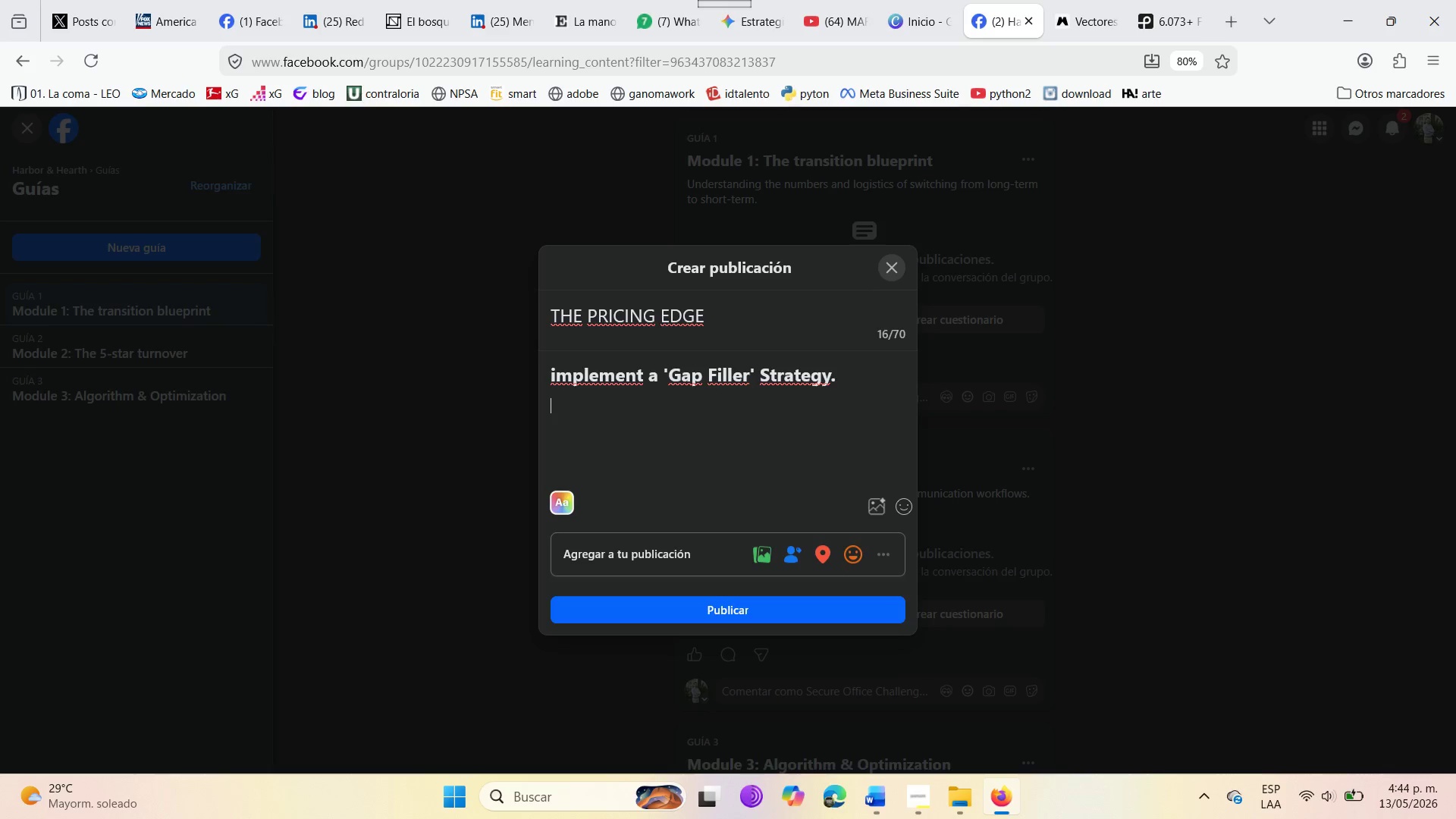 
key(Enter)
 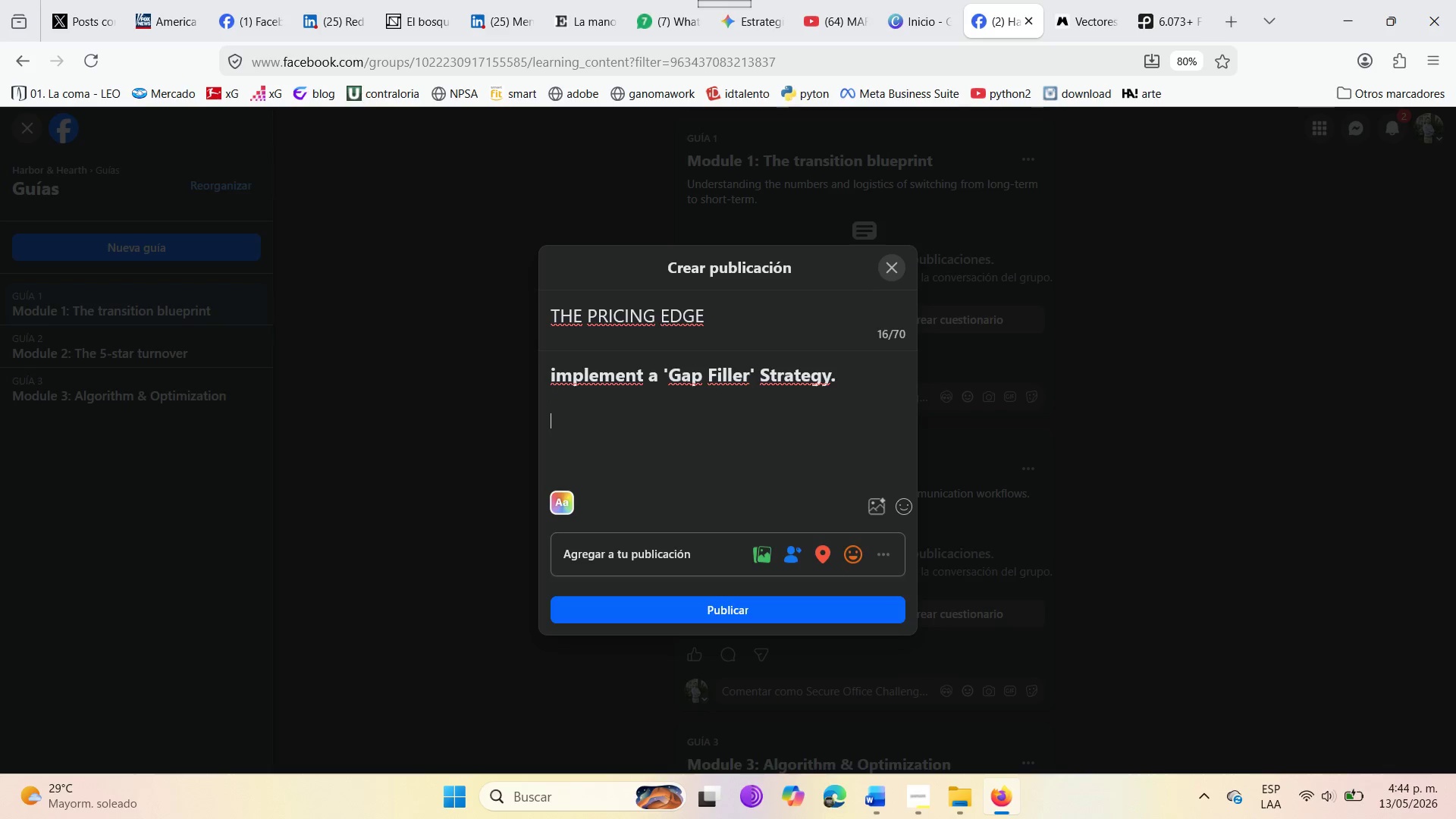 
type(Identify 1-2 night )
key(Backspace)
type( vacancies between longer stay )
key(Backspace)
type(s )
 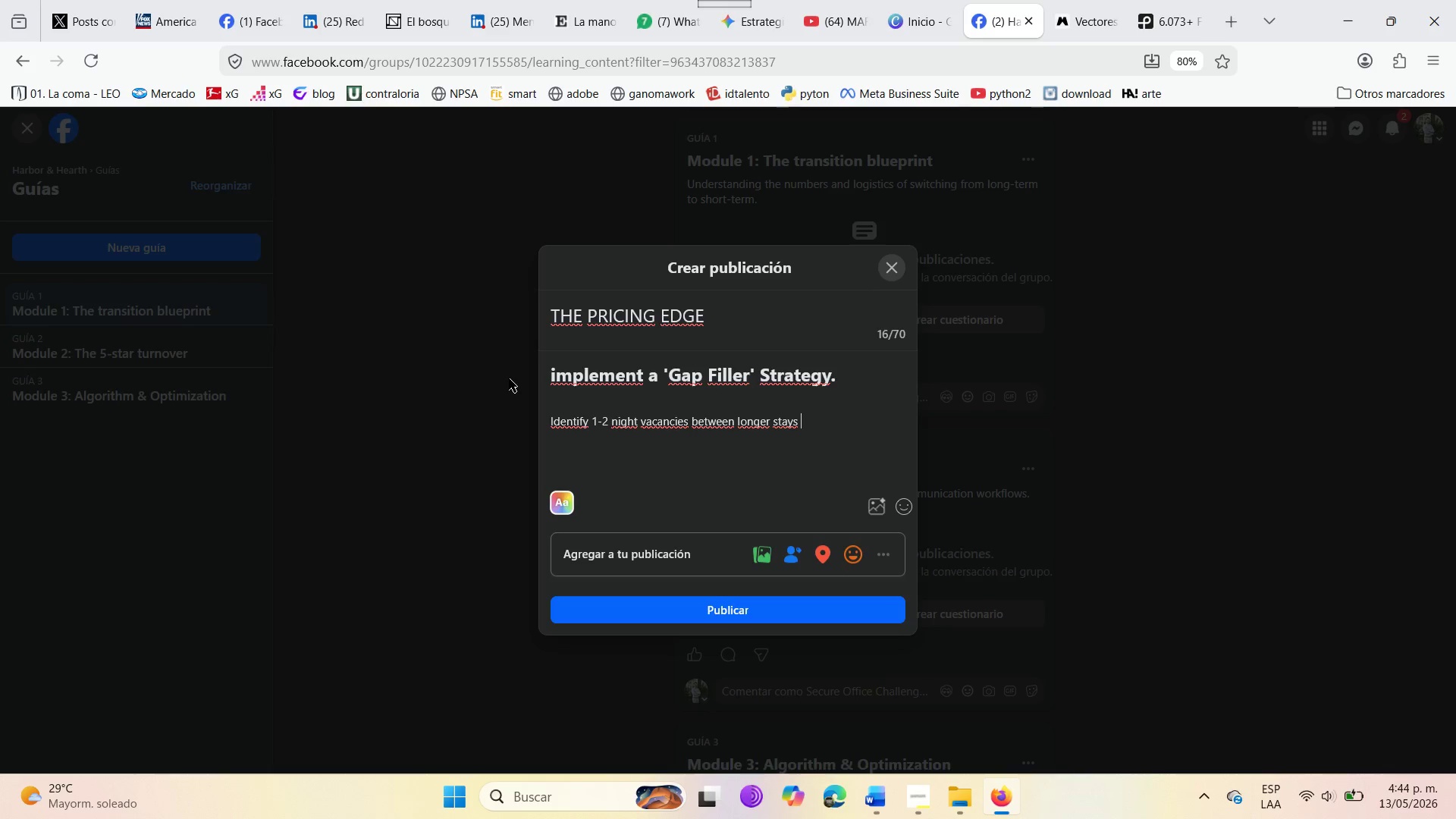 
wait(5.86)
 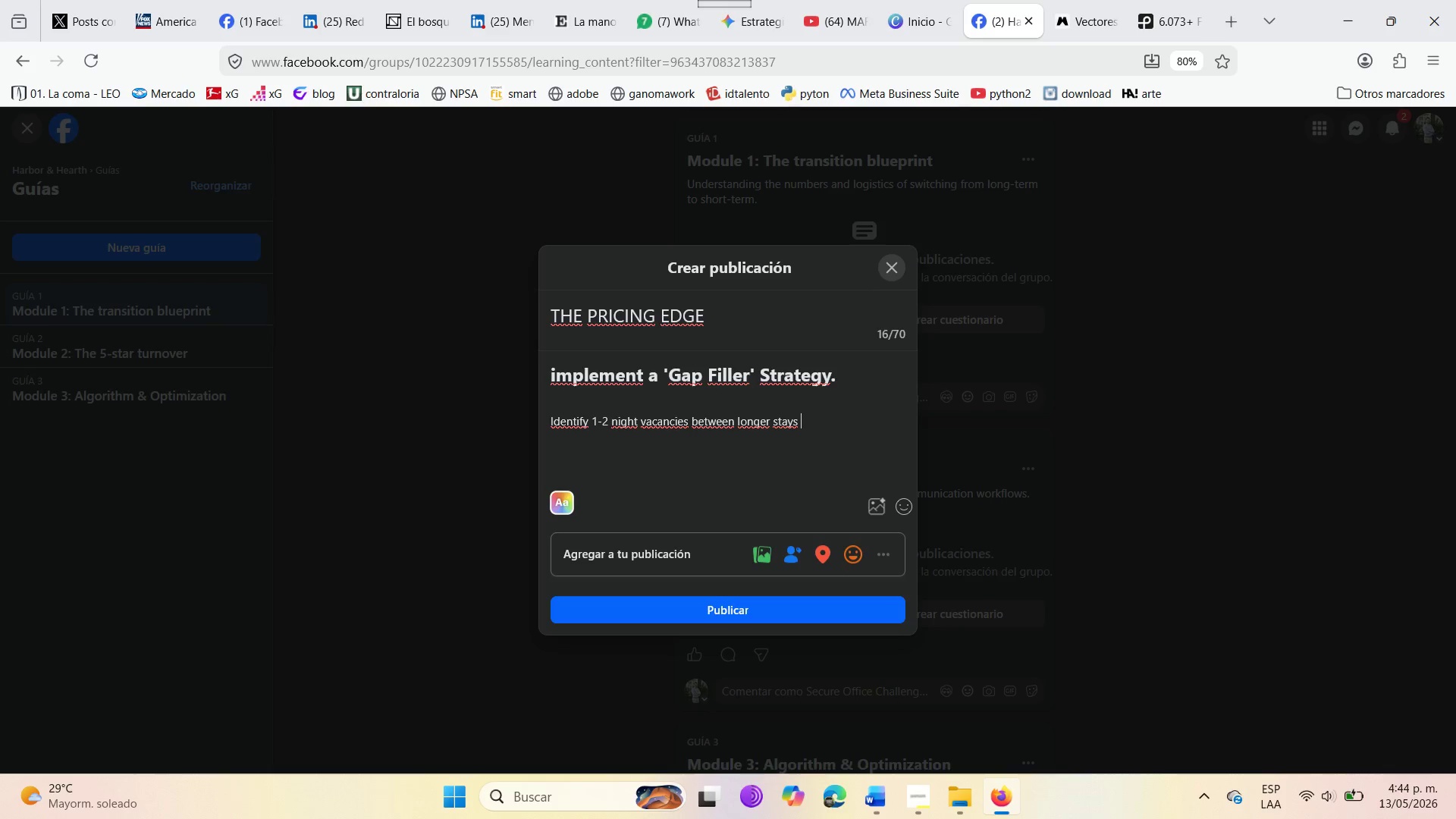 
type( an )
key(Backspace)
type(d offers a 15% discount automatica)
 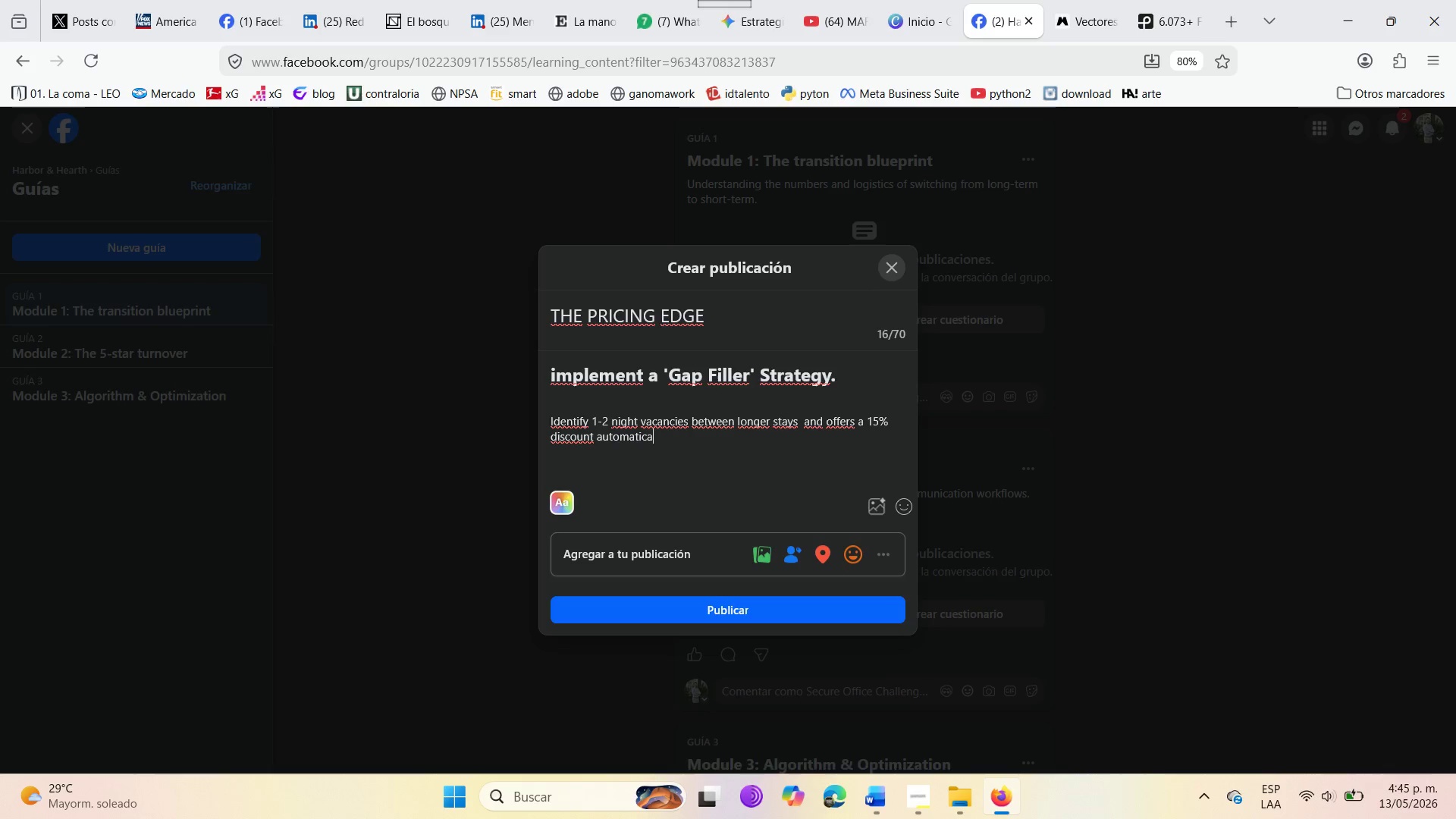 
wait(5.86)
 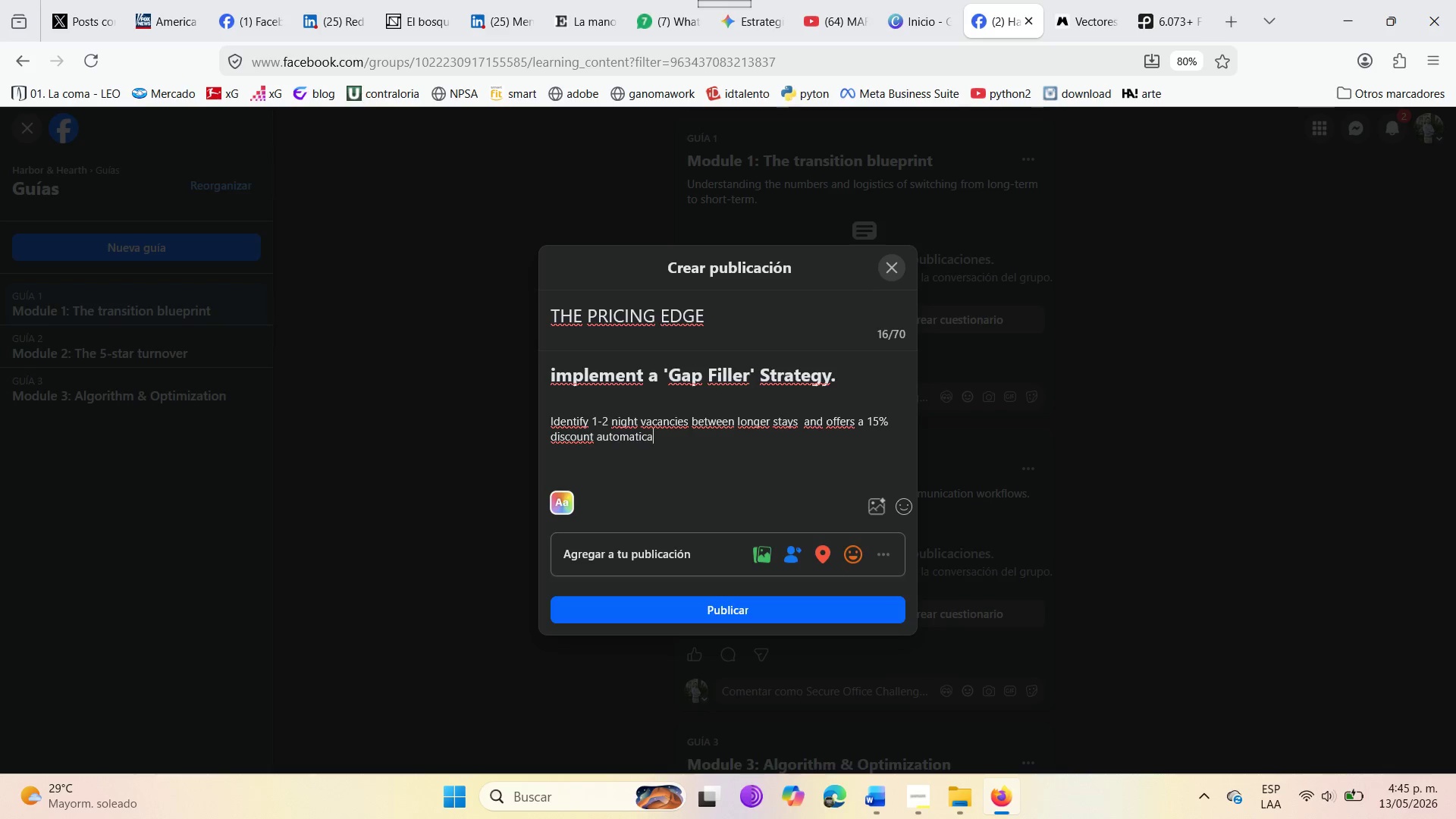 
type(lly to boost occupancx)
key(Backspace)
key(Backspace)
type(cy )
key(Backspace)
type(. )
 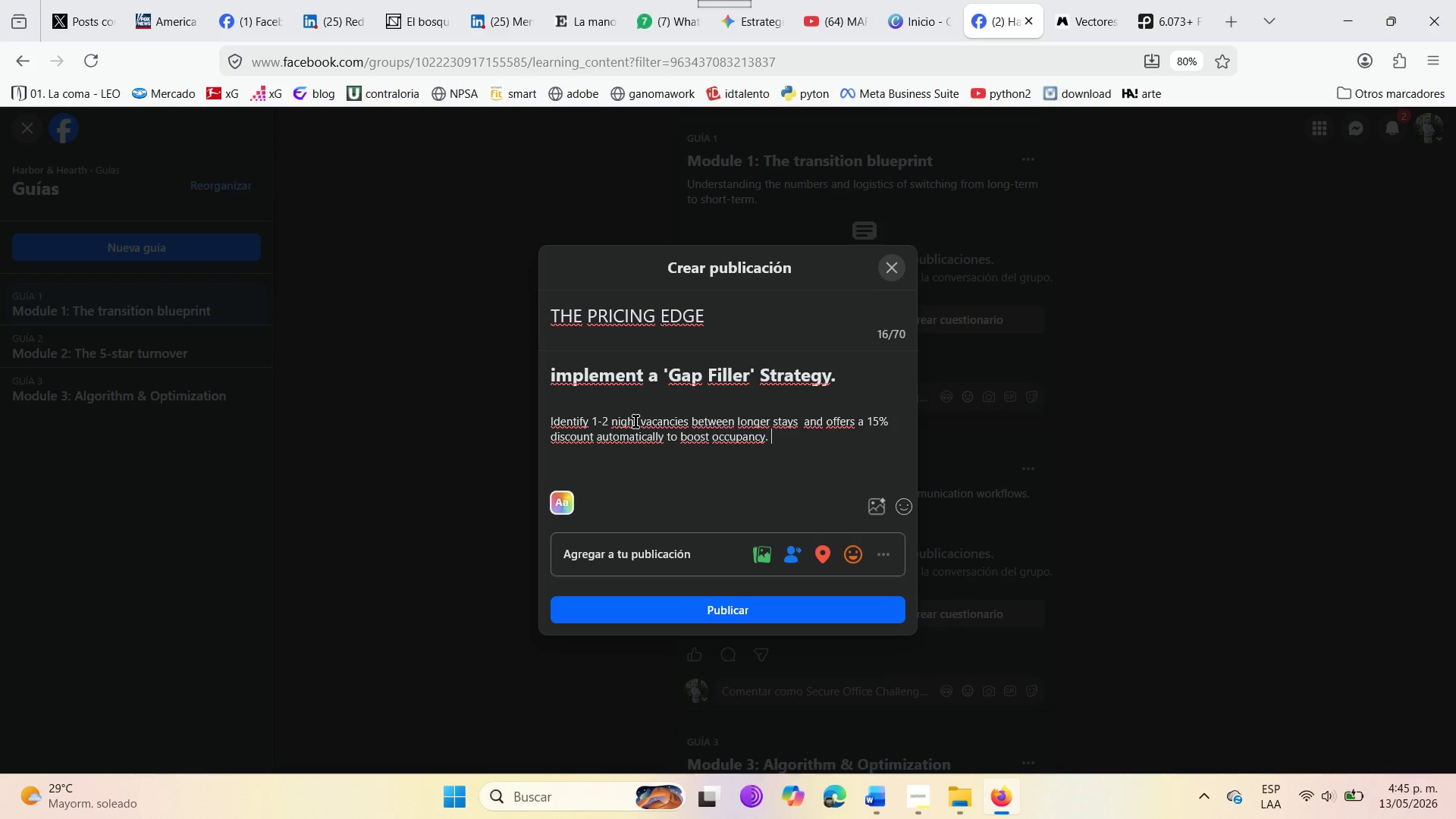 
wait(9.52)
 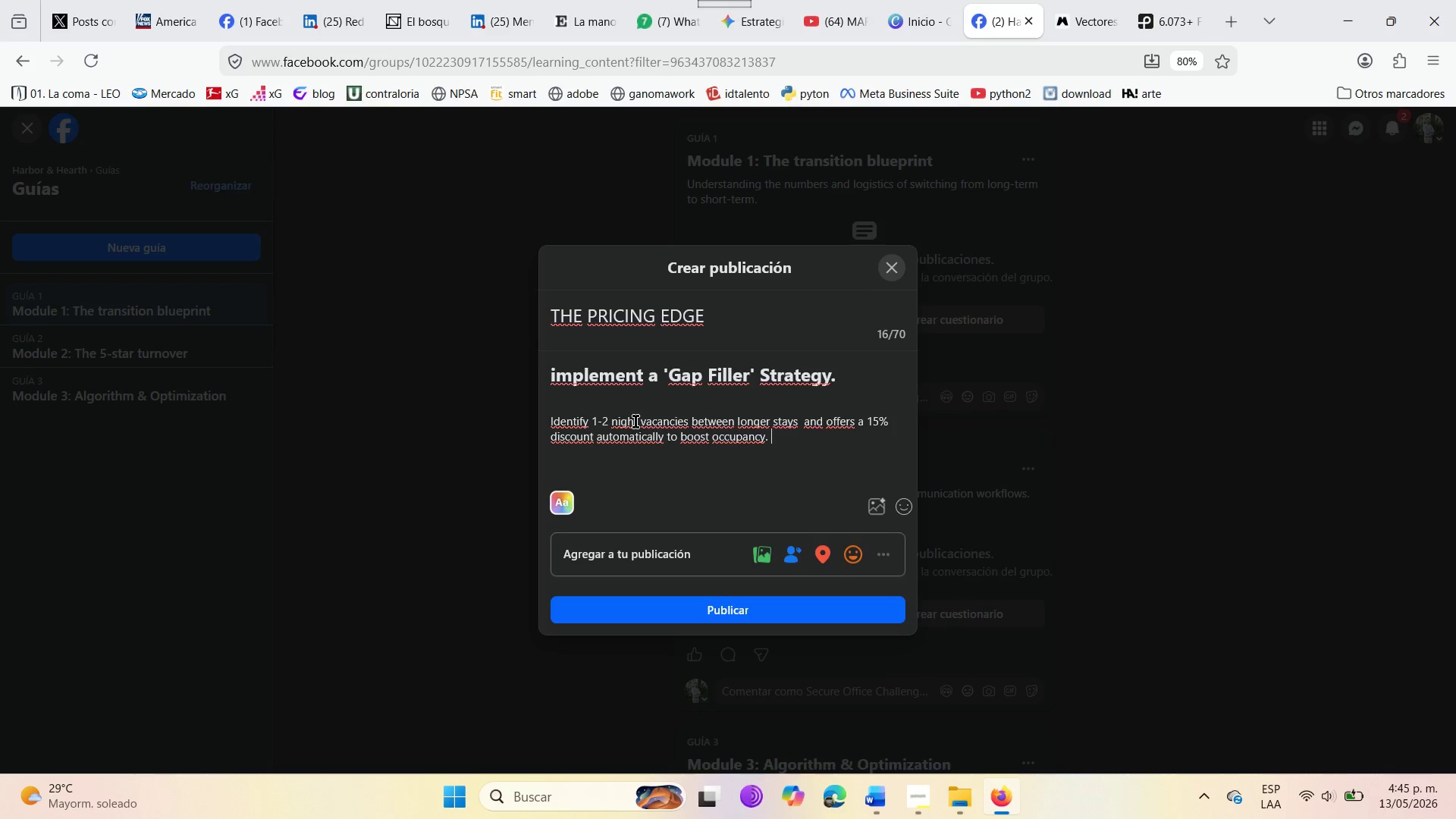 
mouse_move([875, 470])
 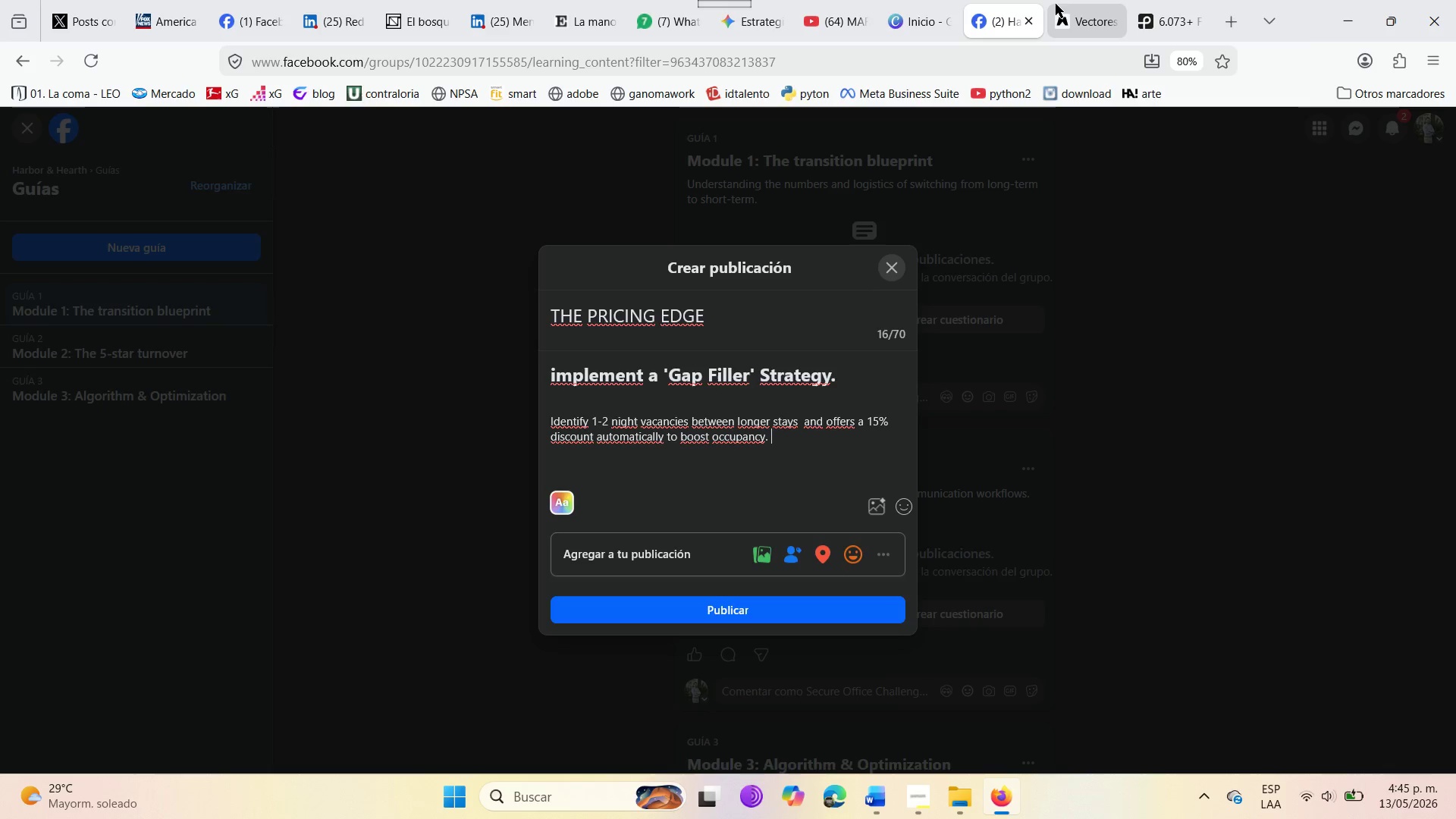 
left_click([1061, 2])
 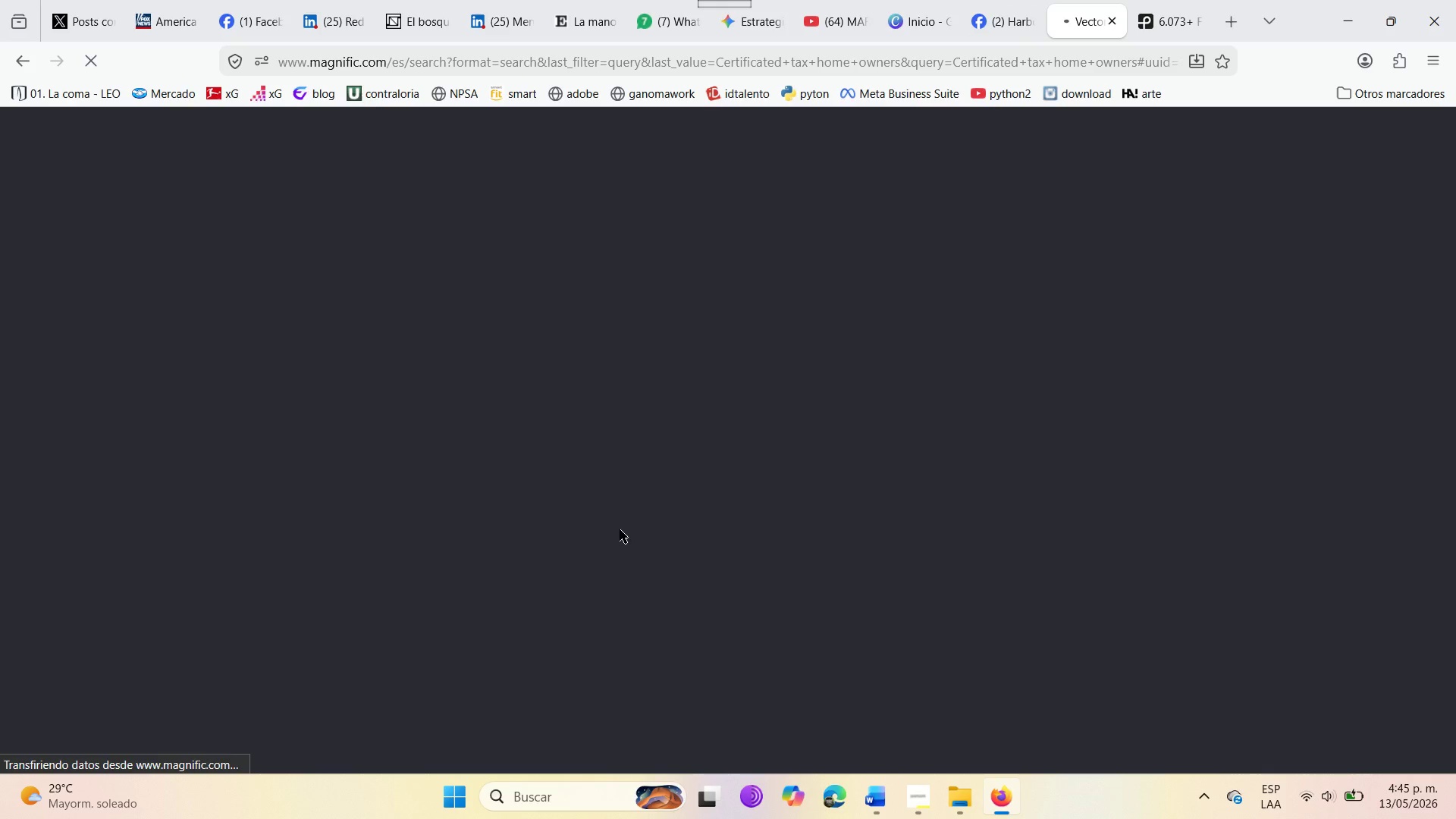 
mouse_move([371, 591])
 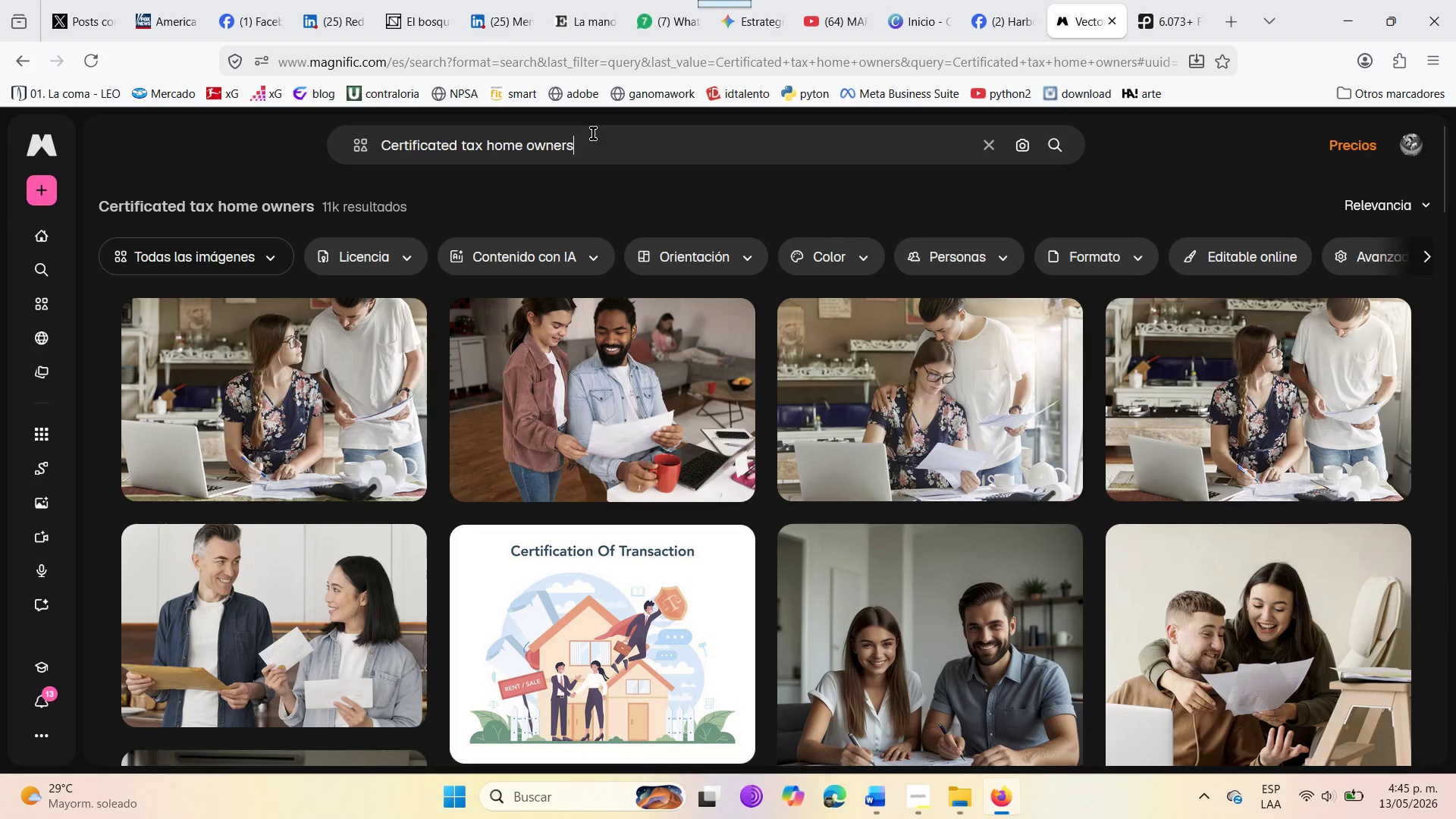 
left_click_drag(start_coordinate=[594, 142], to_coordinate=[366, 145])
 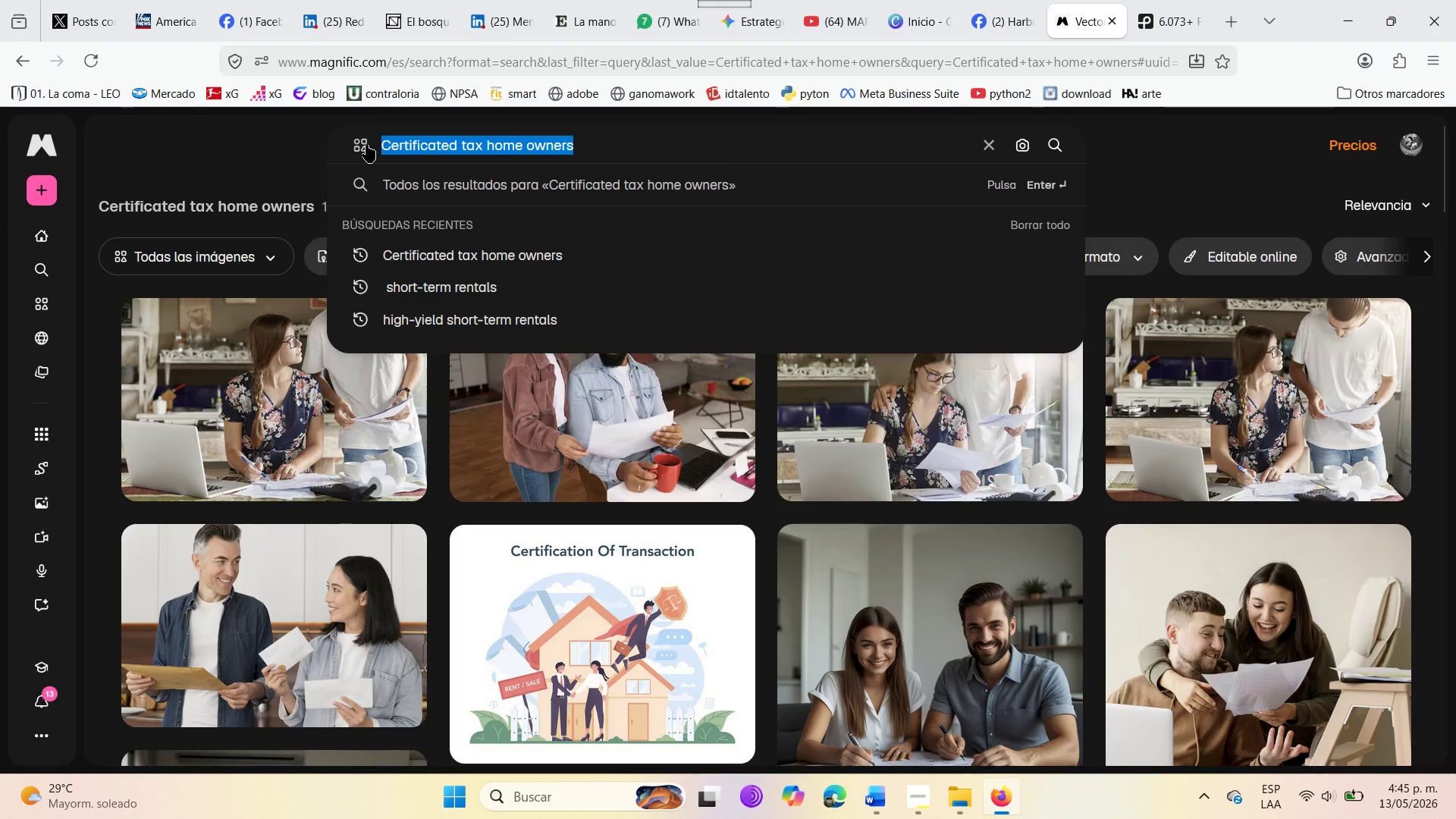 
key(Backspace)
 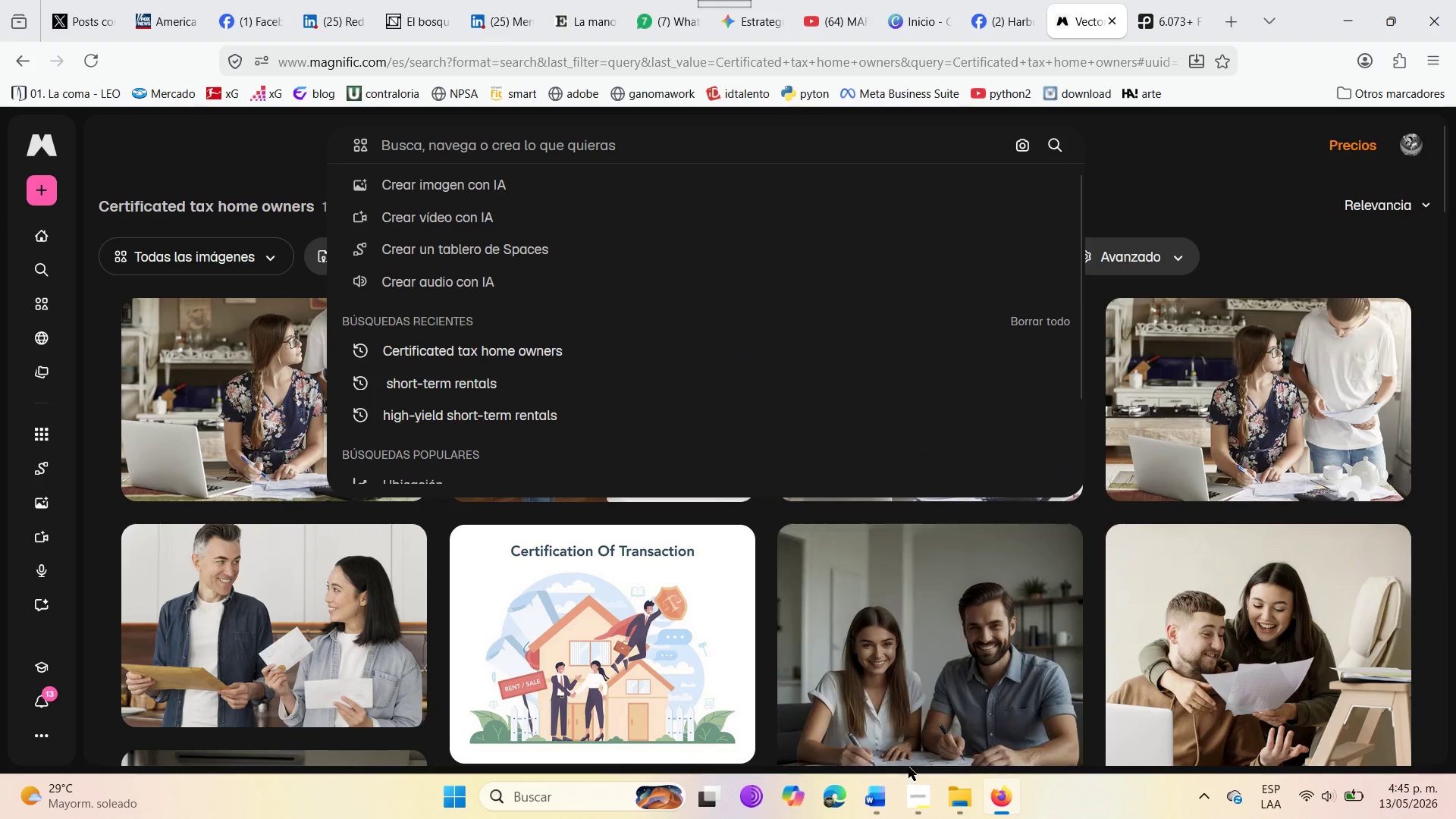 
left_click([912, 811])